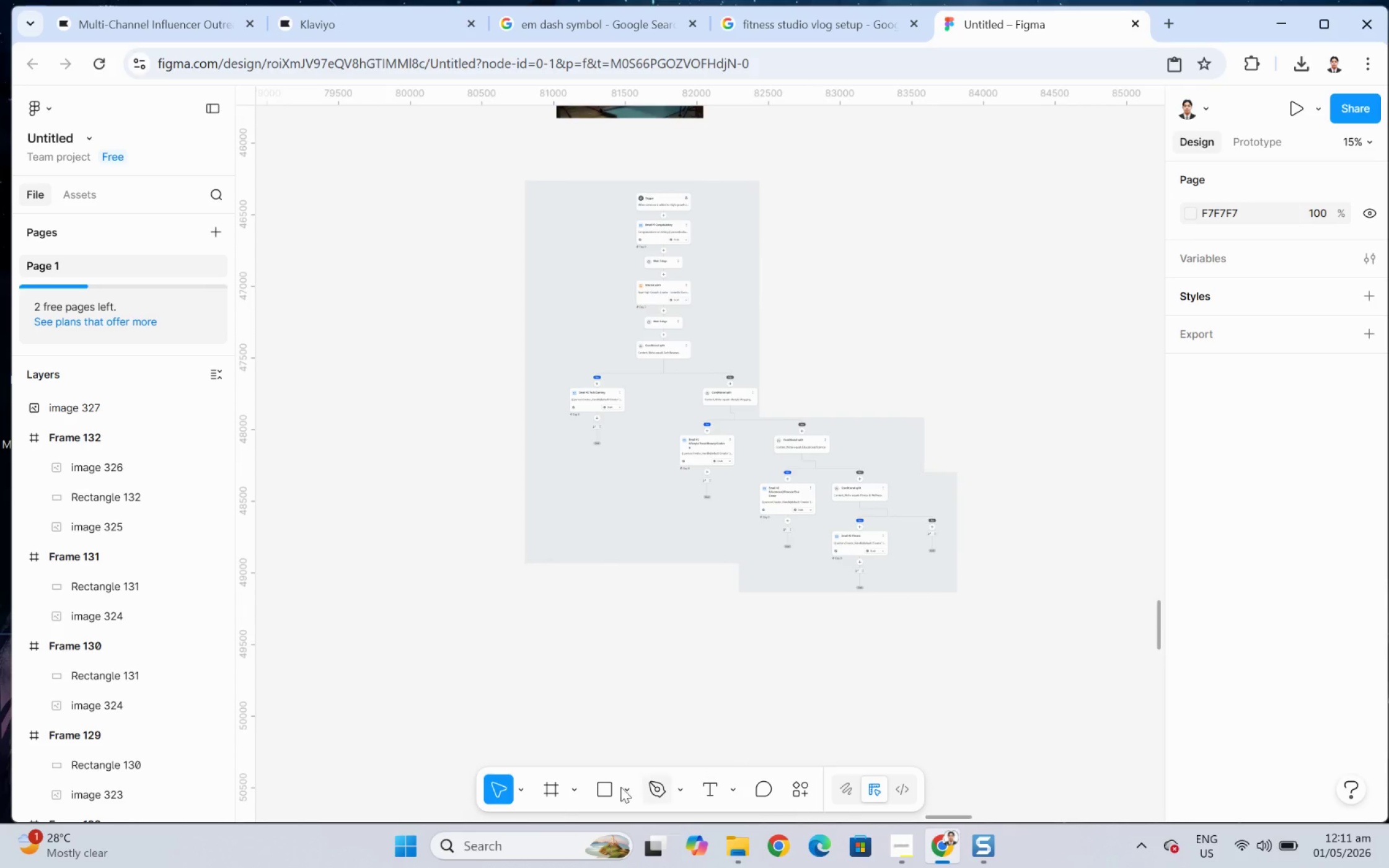 
left_click([605, 786])
 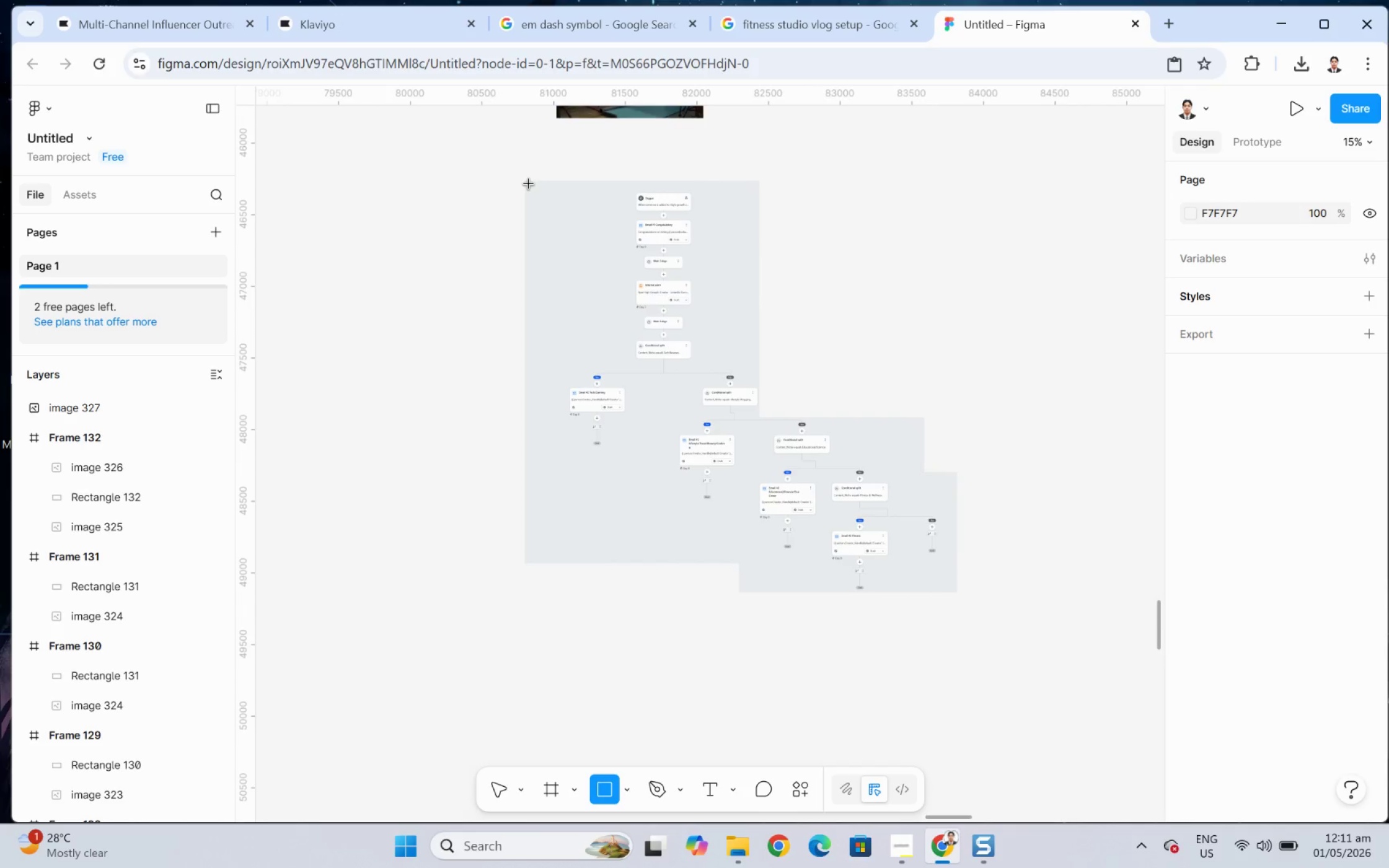 
left_click_drag(start_coordinate=[526, 180], to_coordinate=[958, 593])
 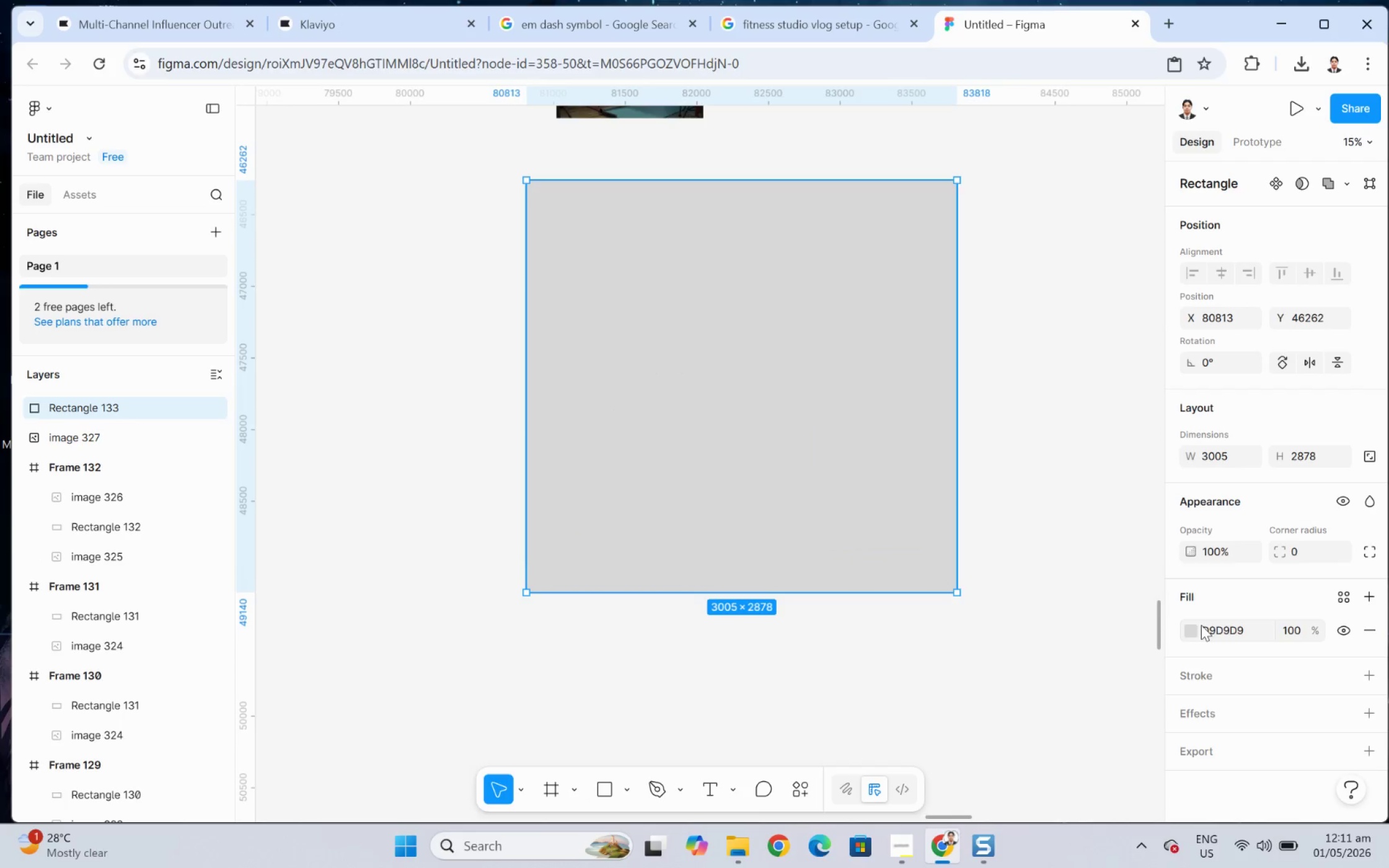 
left_click([1184, 633])
 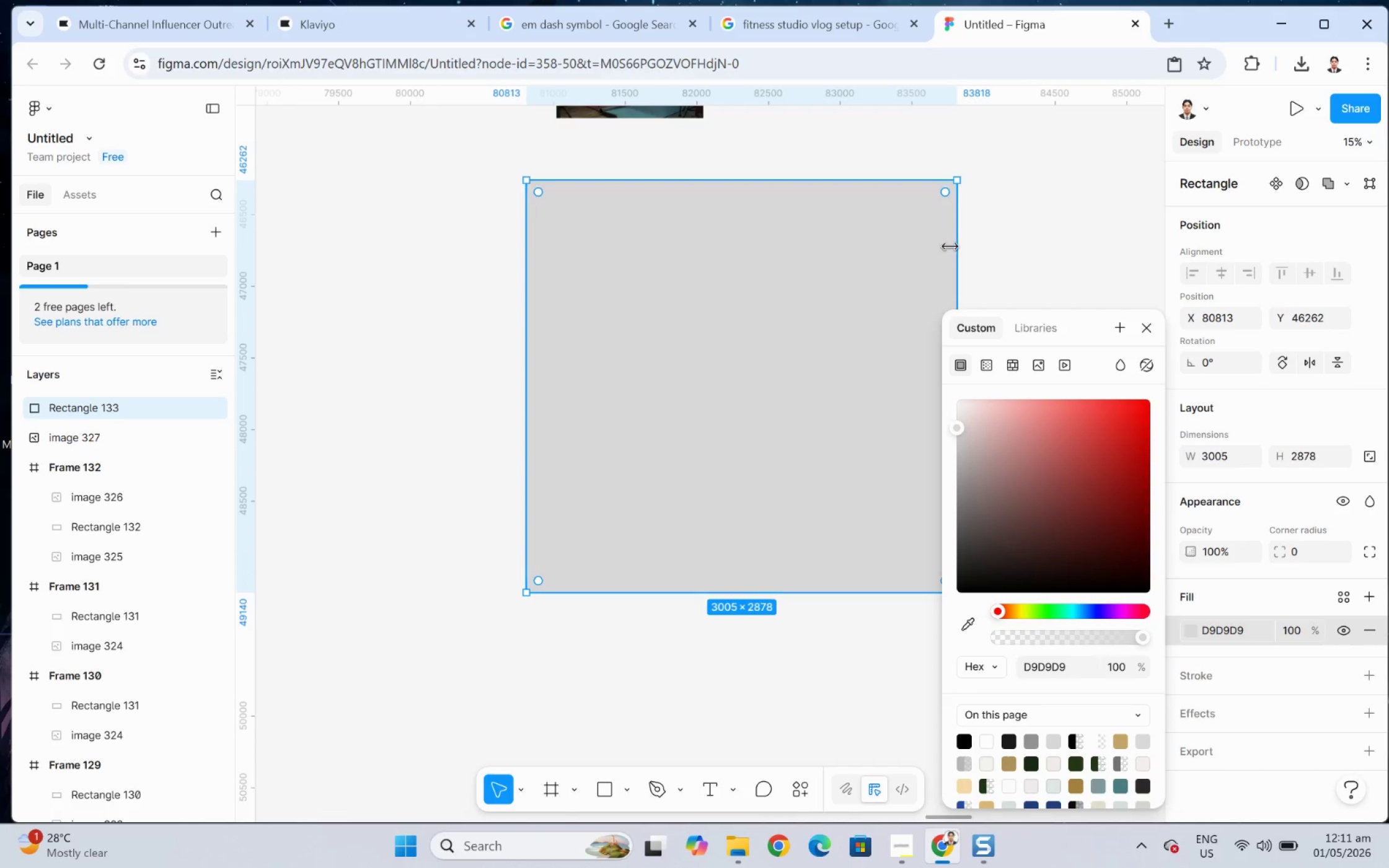 
left_click([1005, 213])
 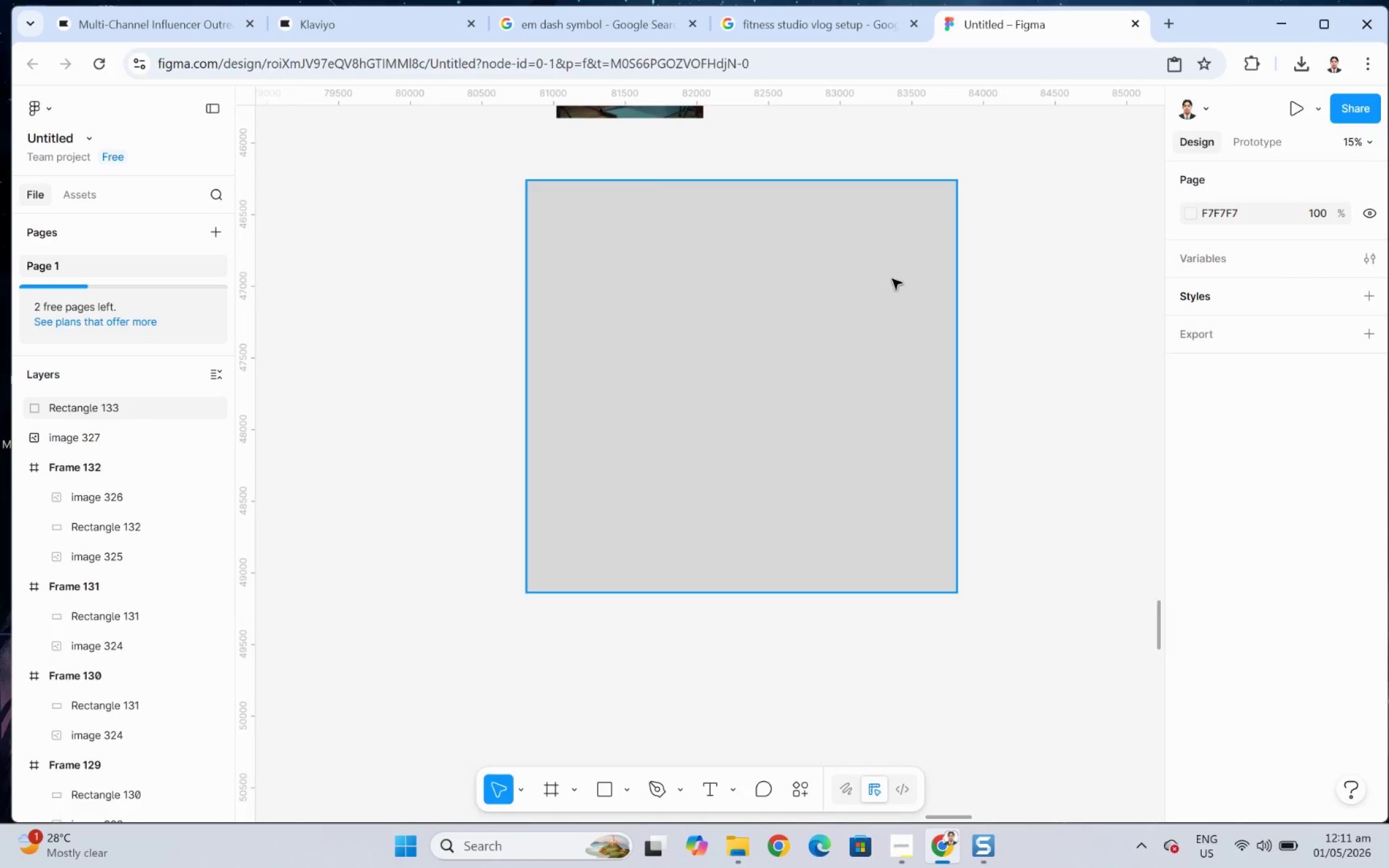 
left_click_drag(start_coordinate=[875, 294], to_coordinate=[1087, 304])
 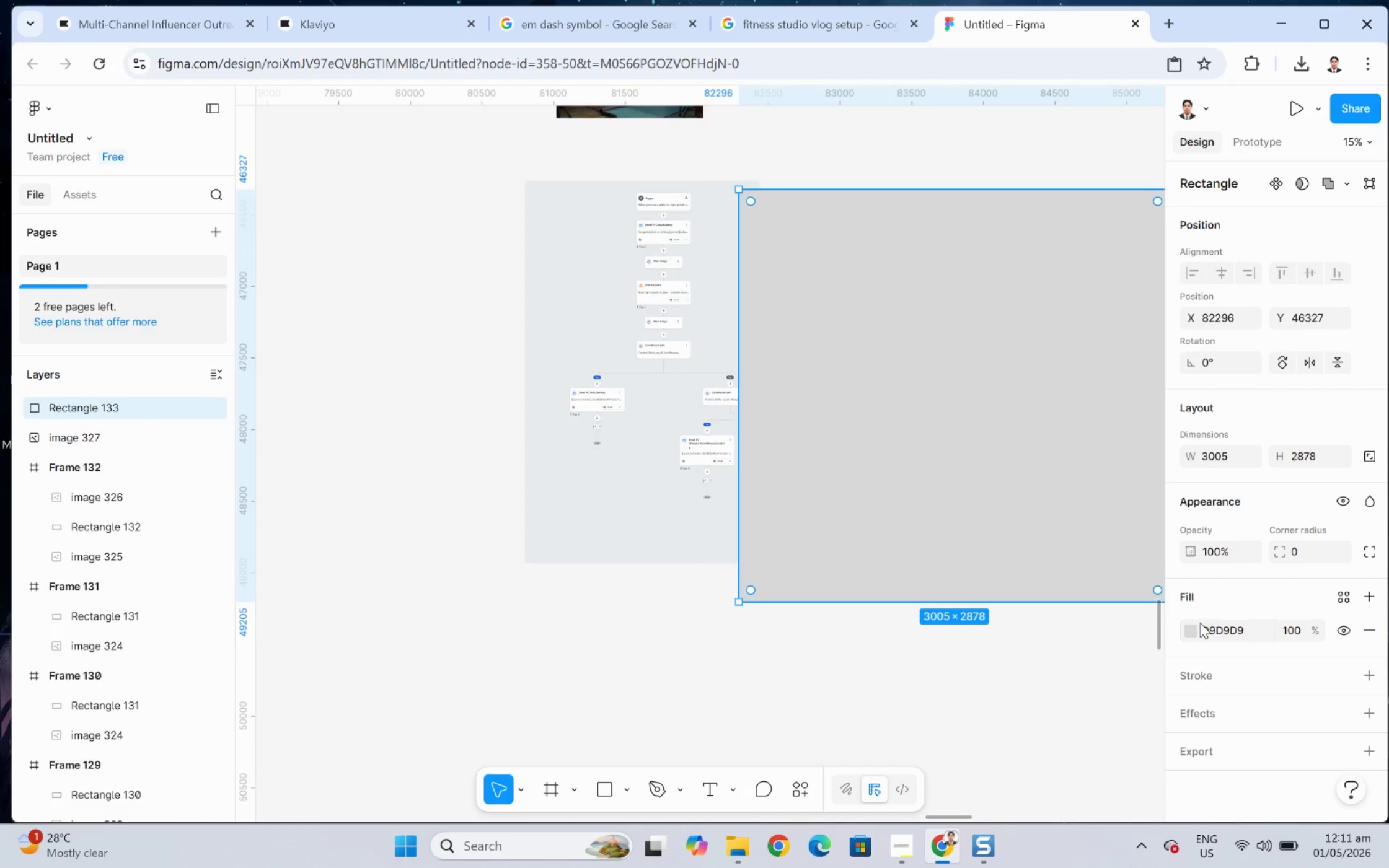 
left_click([1188, 633])
 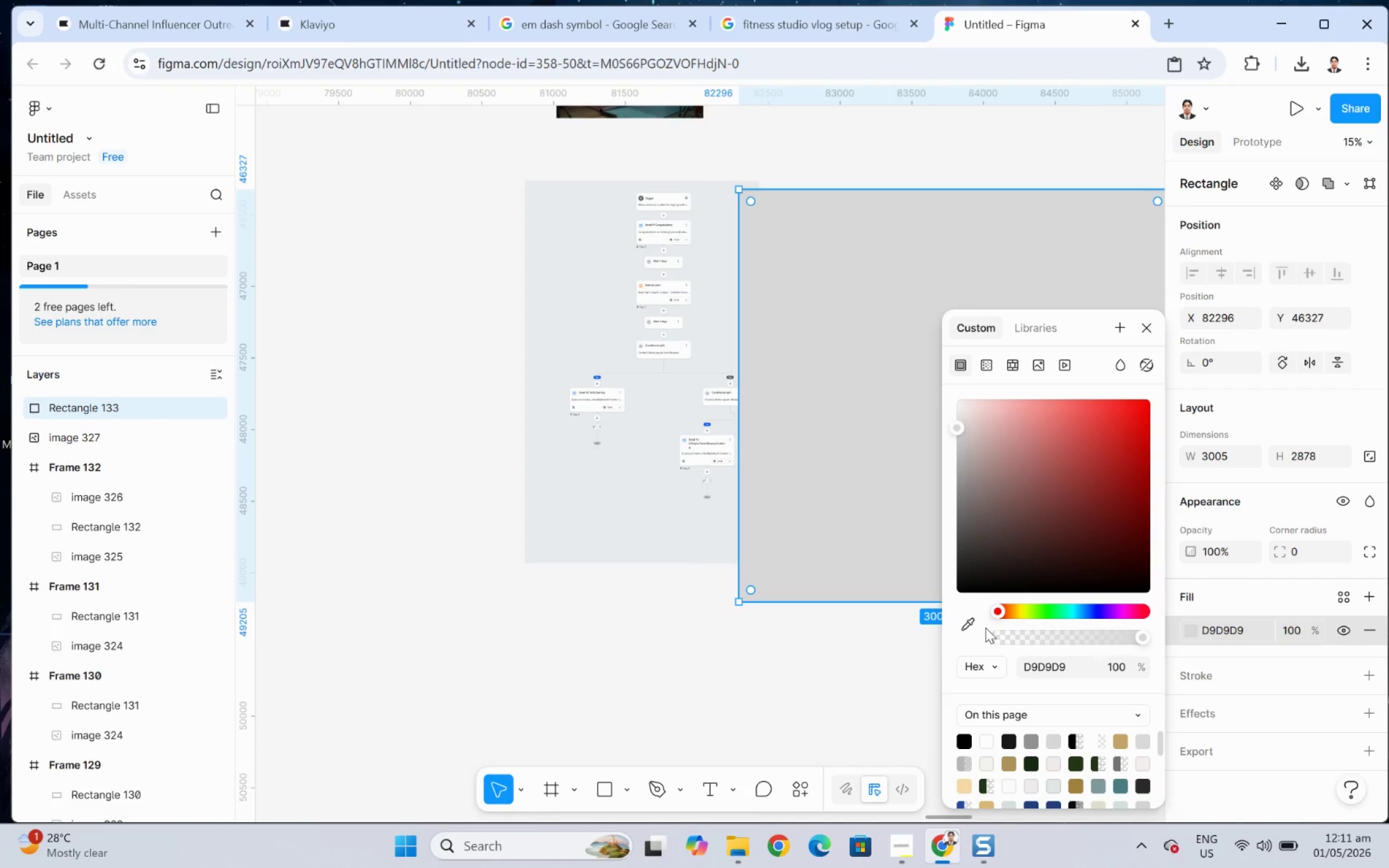 
left_click([961, 624])
 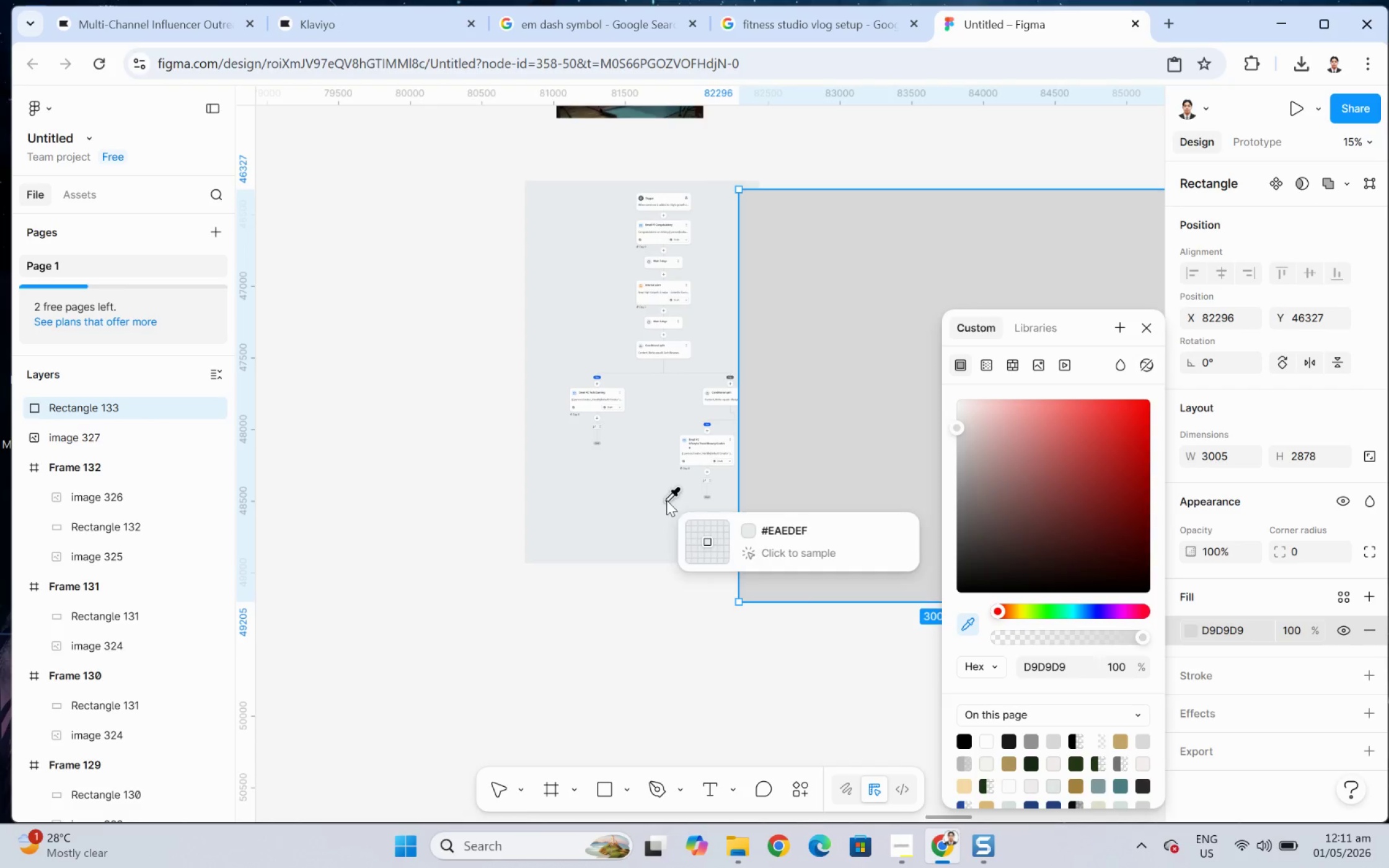 
left_click([608, 506])
 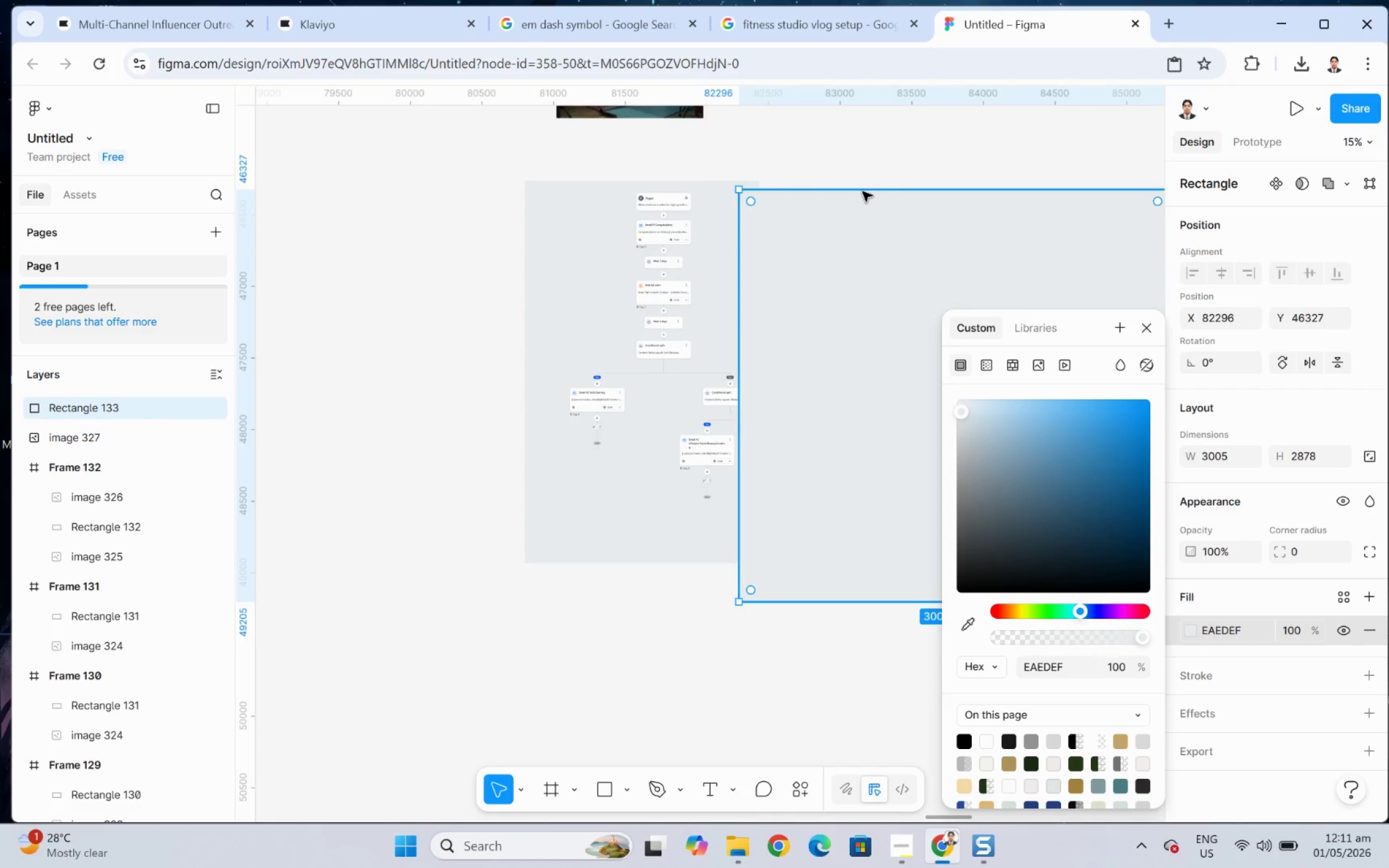 
left_click([890, 159])
 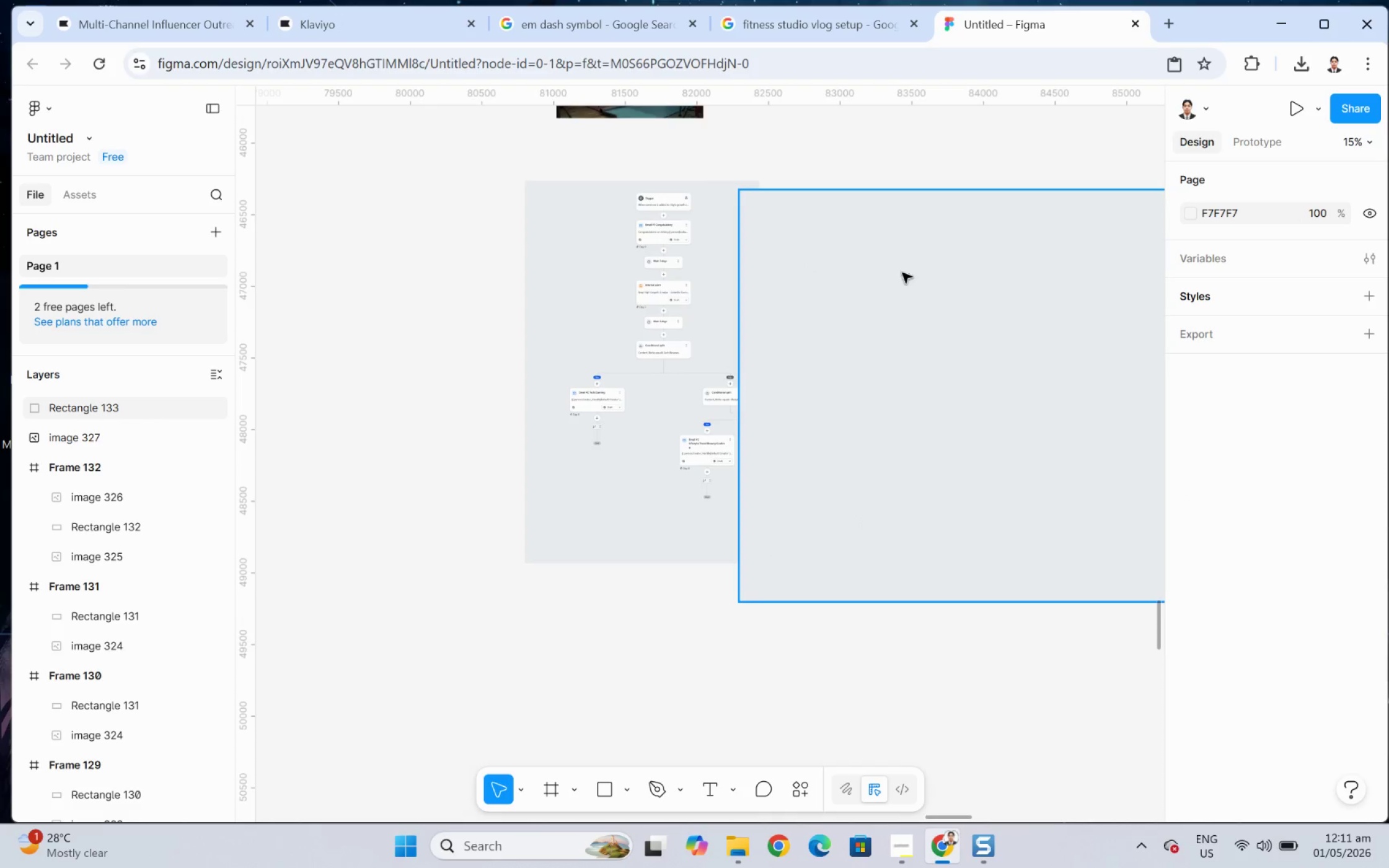 
left_click_drag(start_coordinate=[899, 313], to_coordinate=[689, 308])
 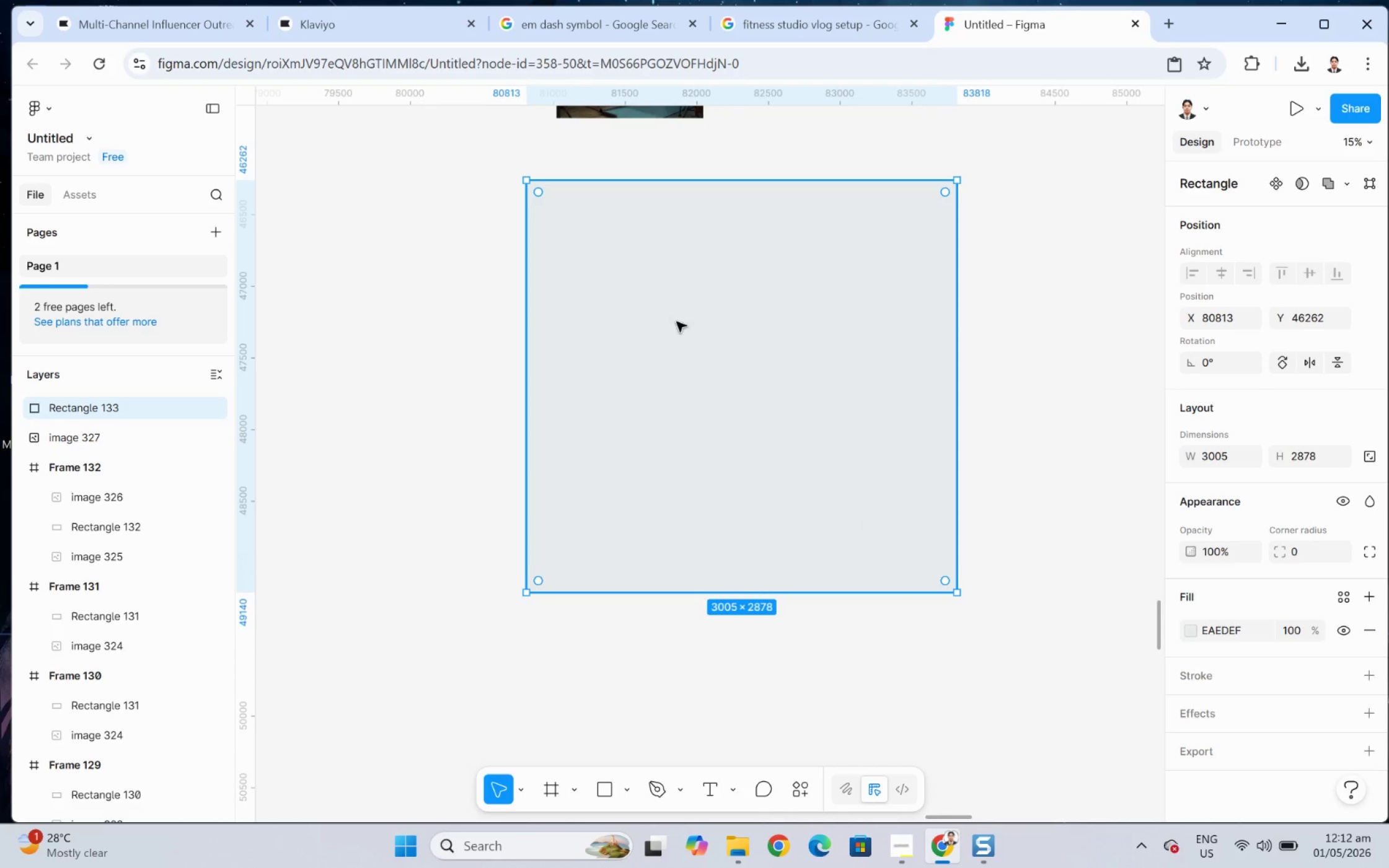 
hold_key(key=ControlLeft, duration=0.38)
 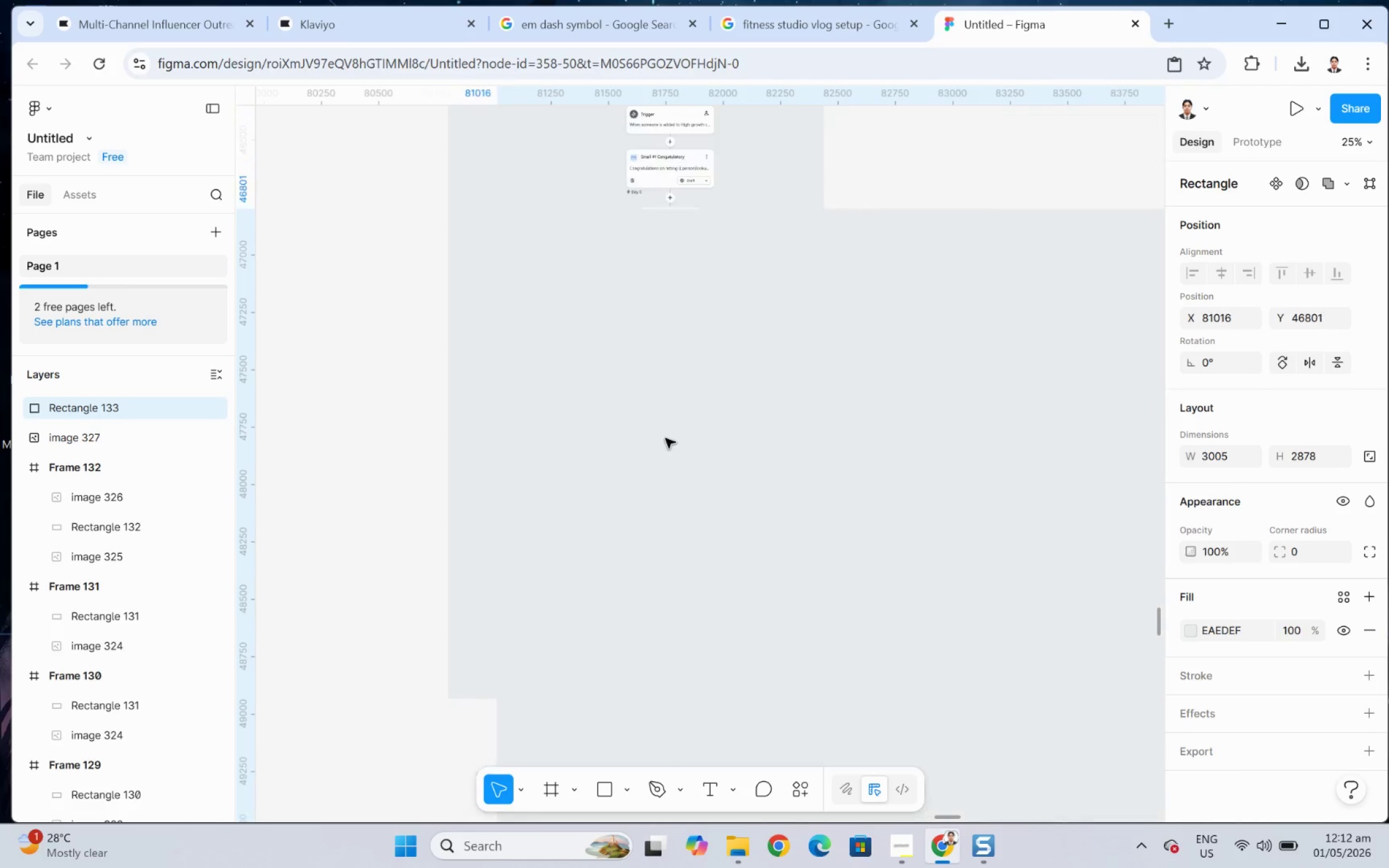 
left_click_drag(start_coordinate=[617, 313], to_coordinate=[610, 336])
 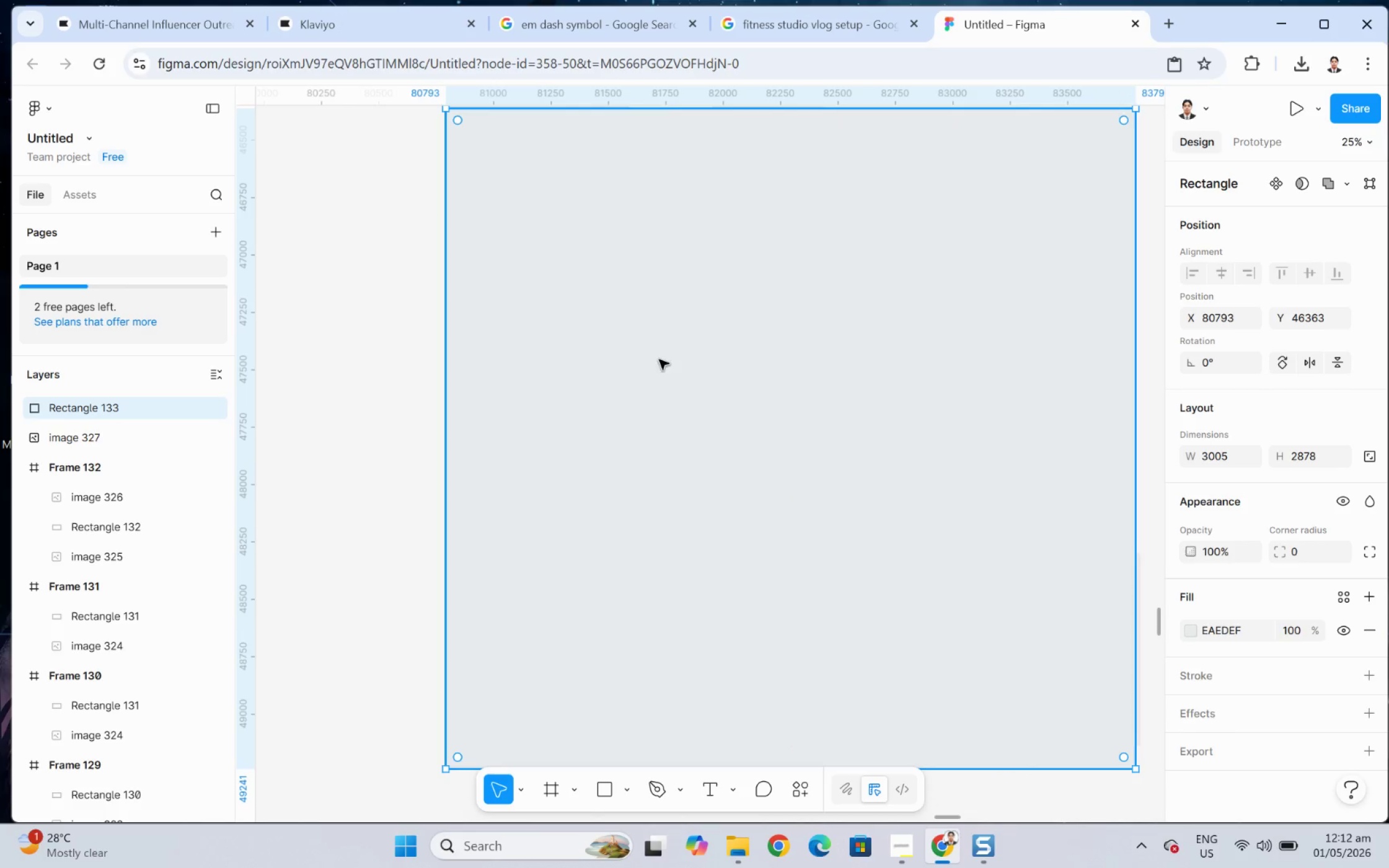 
scroll: coordinate [651, 337], scroll_direction: up, amount: 4.0
 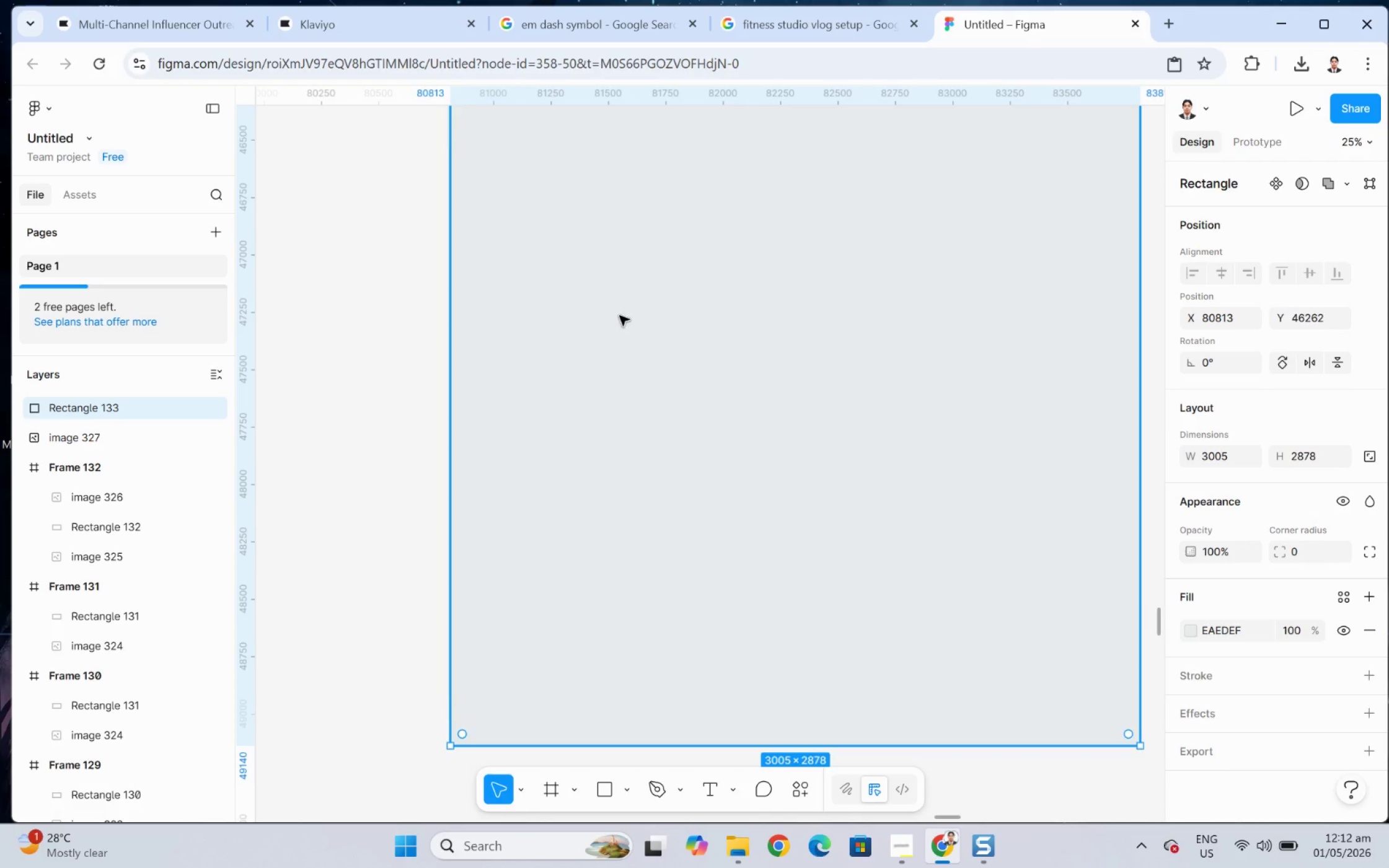 
hold_key(key=ControlLeft, duration=0.43)
scroll: coordinate [734, 375], scroll_direction: down, amount: 5.0
 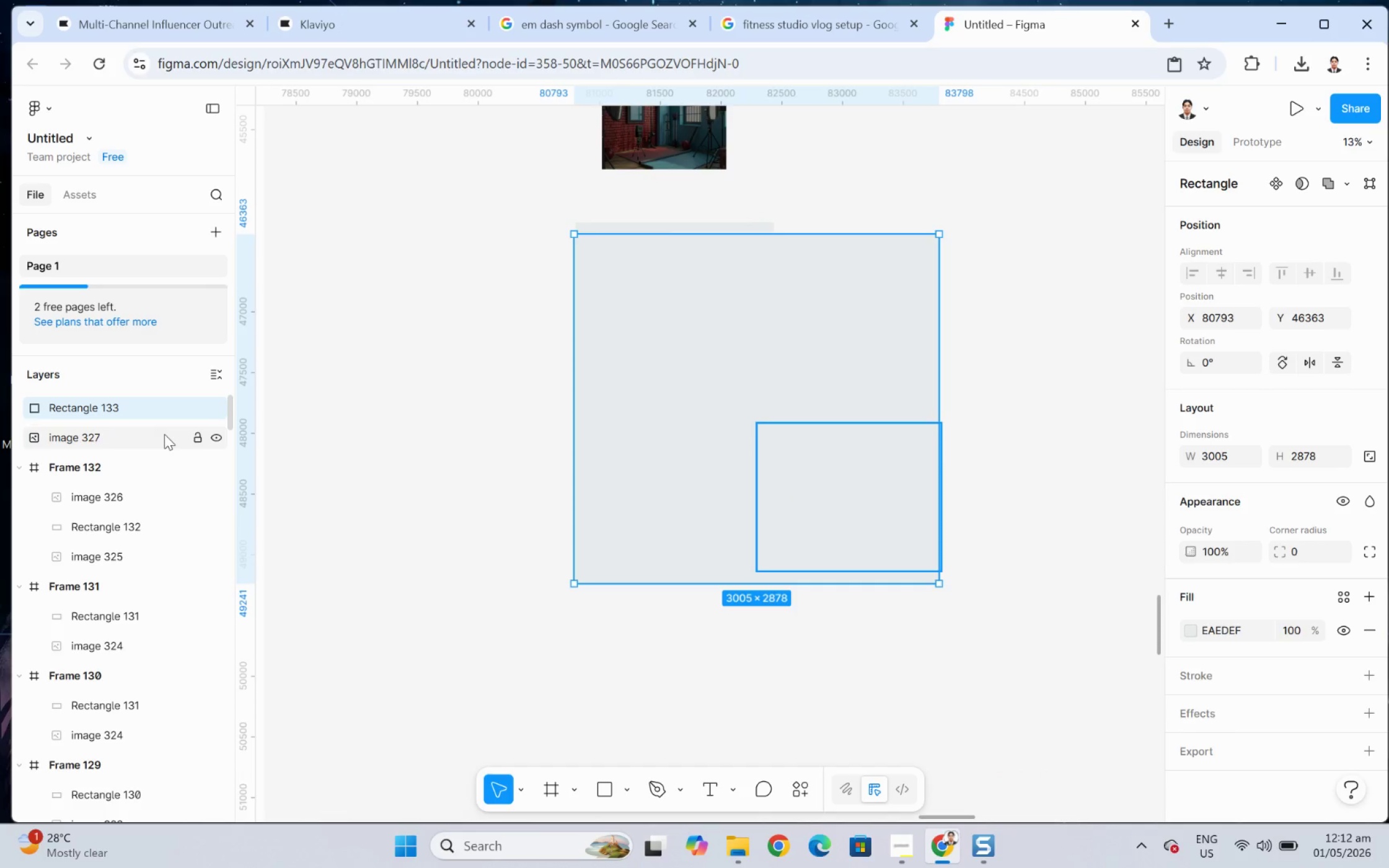 
left_click_drag(start_coordinate=[161, 406], to_coordinate=[161, 454])
 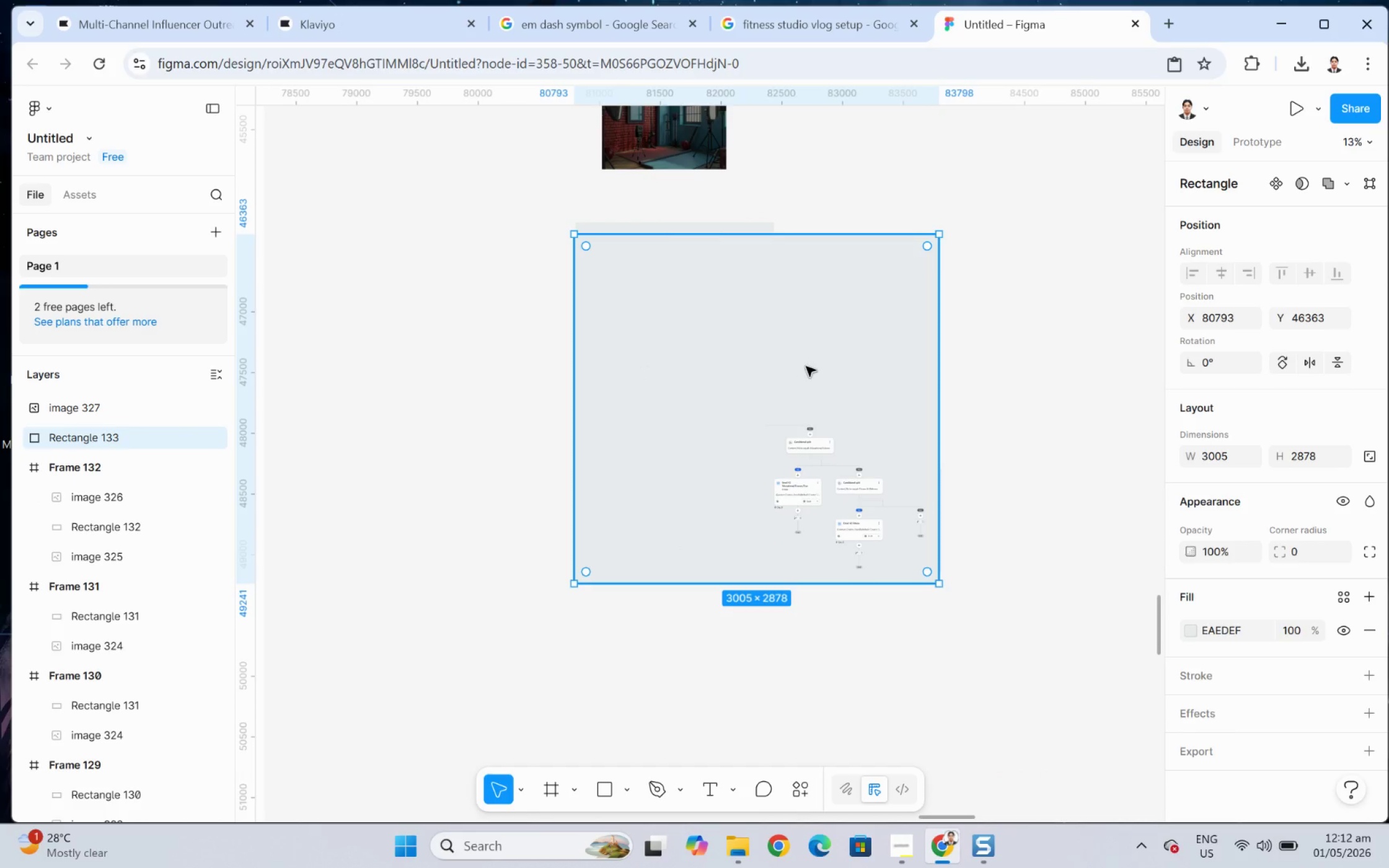 
left_click([717, 222])
 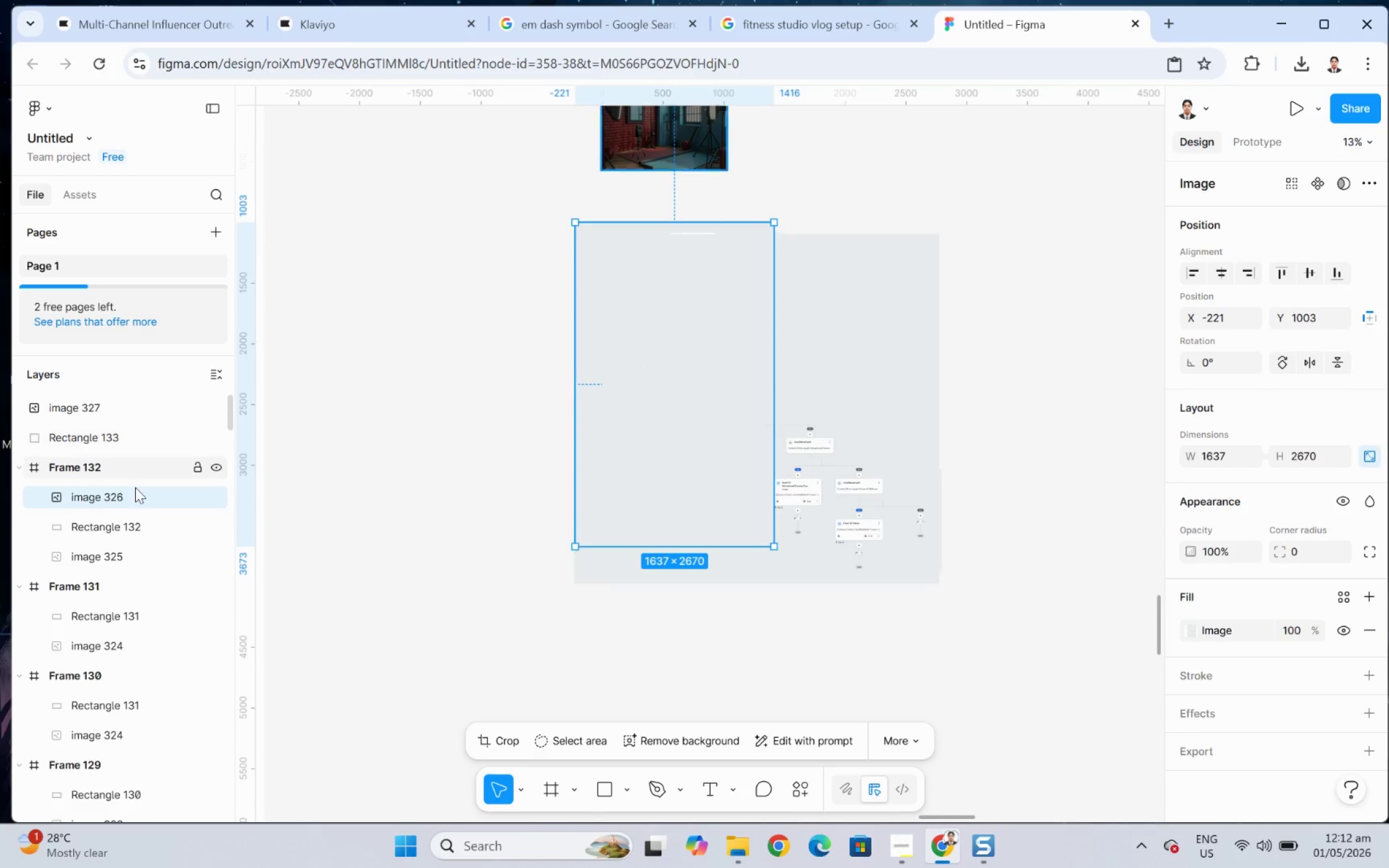 
left_click_drag(start_coordinate=[134, 507], to_coordinate=[133, 426])
 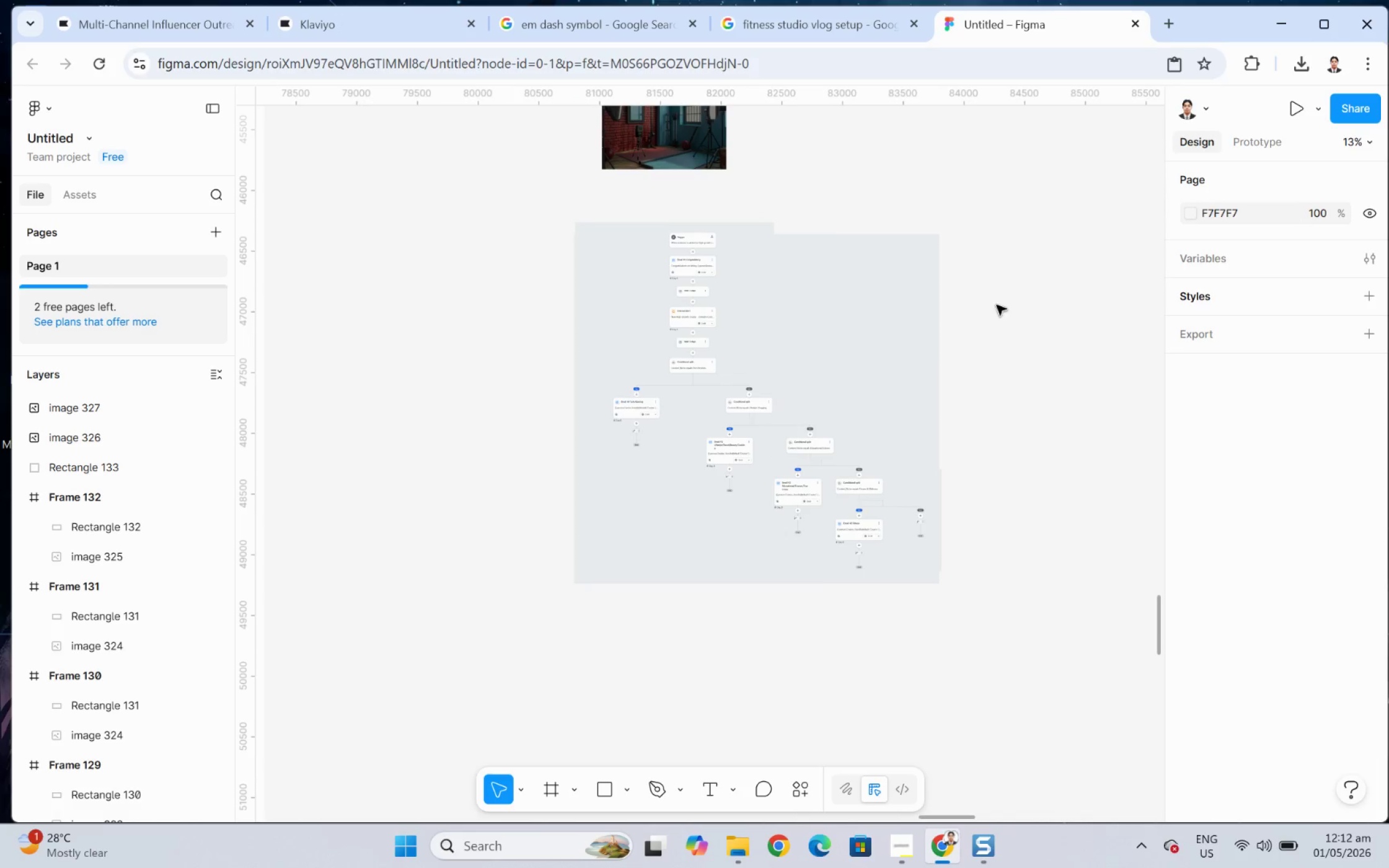 
left_click([892, 320])
 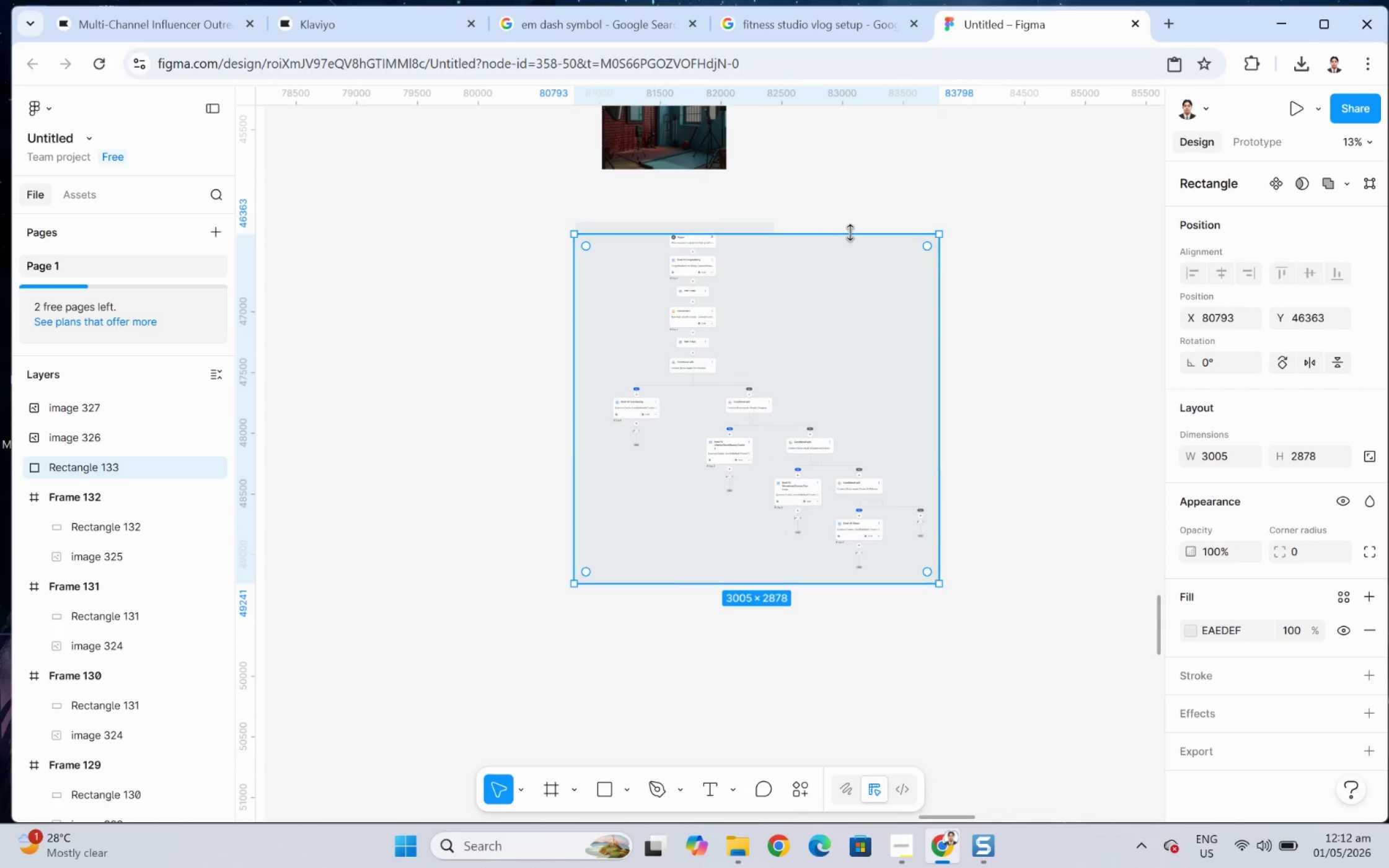 
left_click_drag(start_coordinate=[850, 230], to_coordinate=[850, 221])
 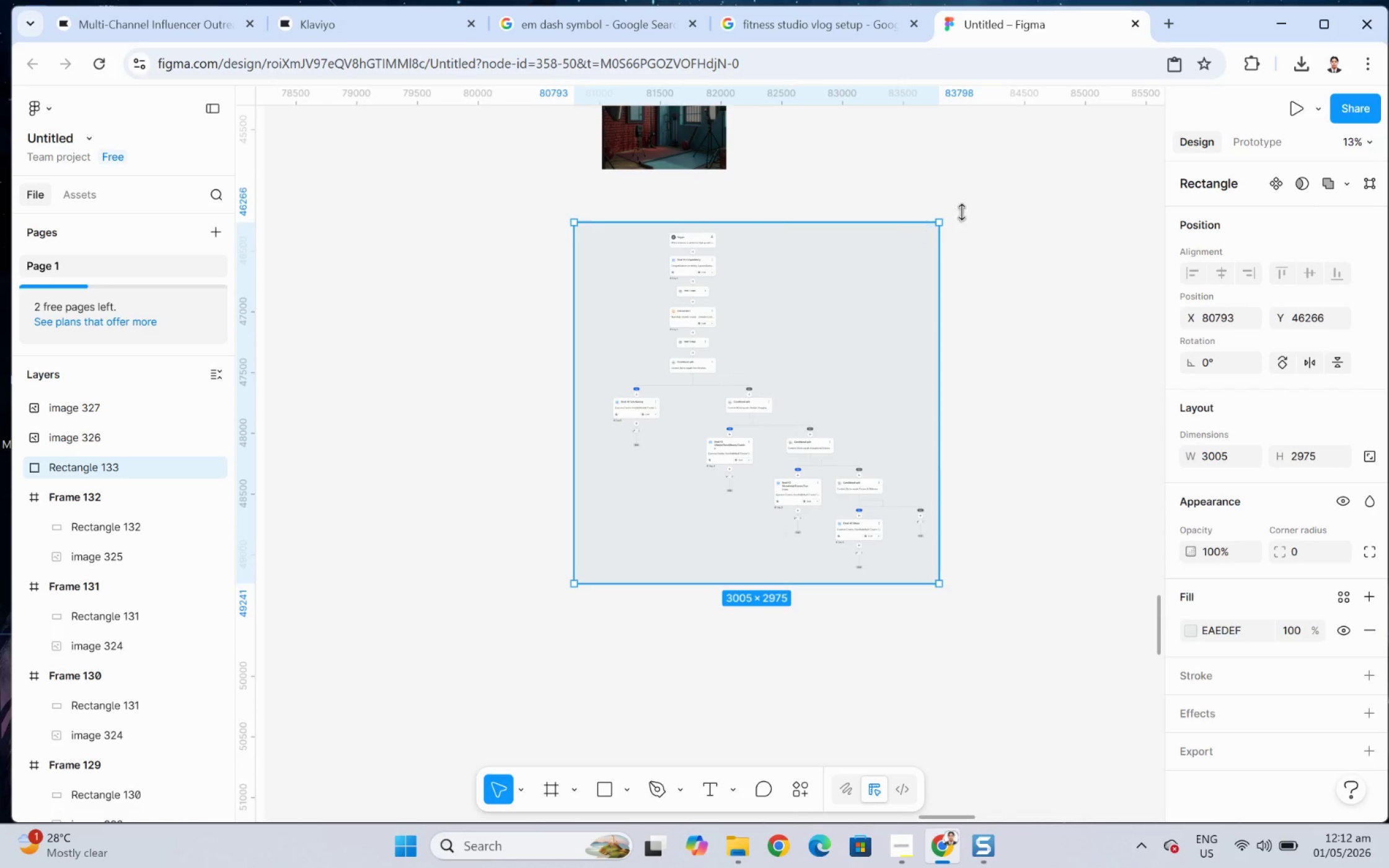 
left_click([974, 209])
 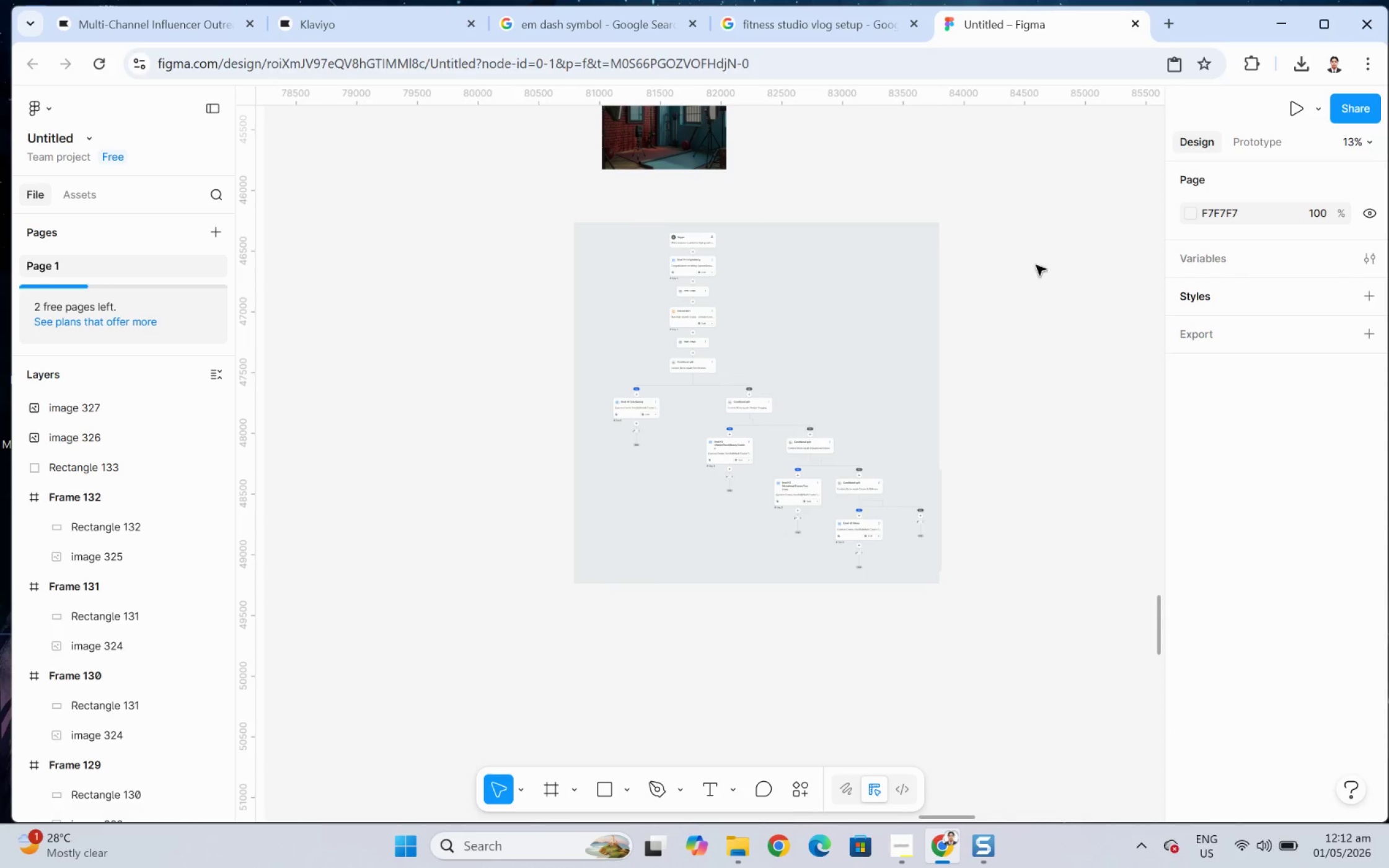 
hold_key(key=ControlLeft, duration=0.49)
 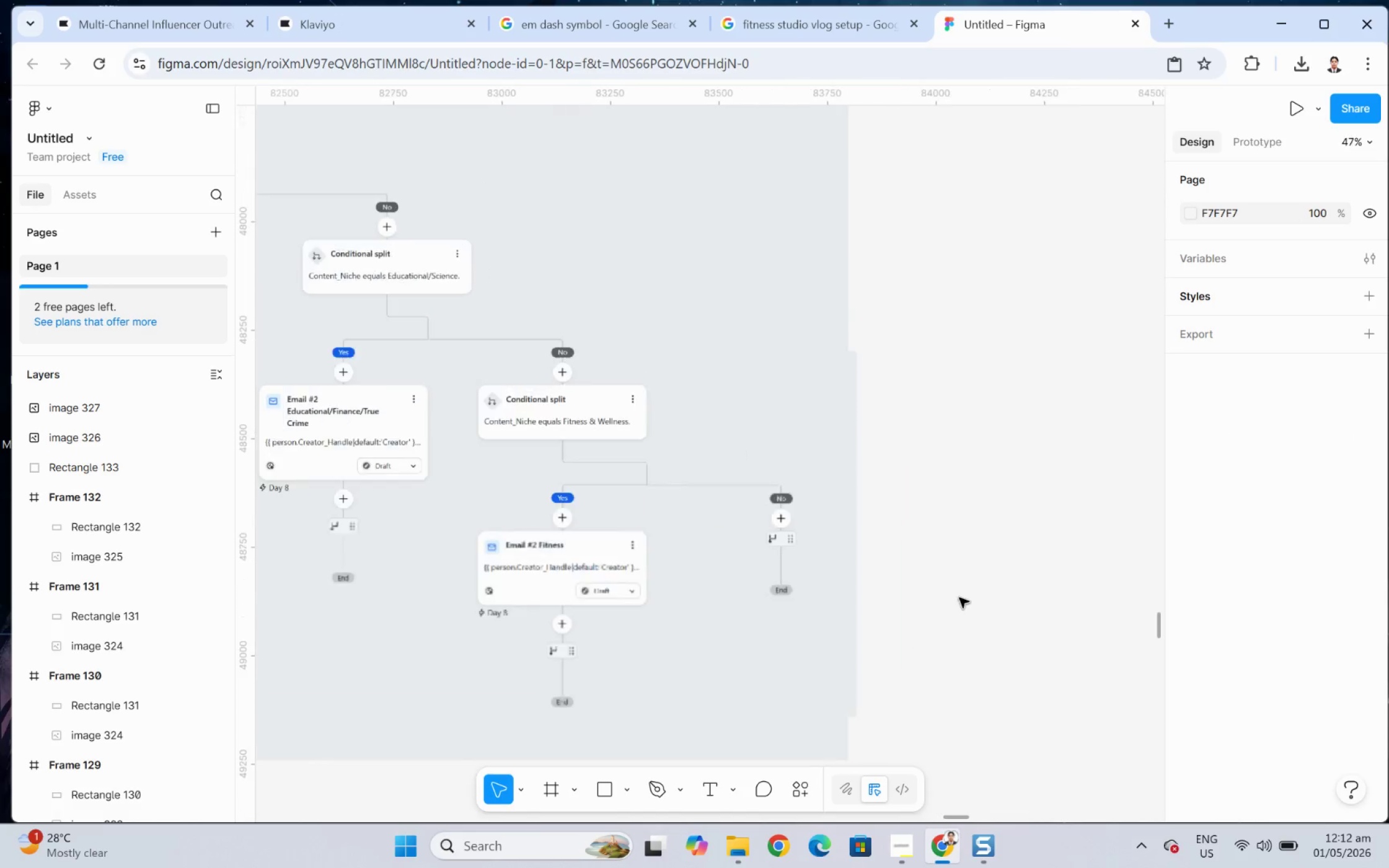 
hold_key(key=ControlLeft, duration=0.49)
 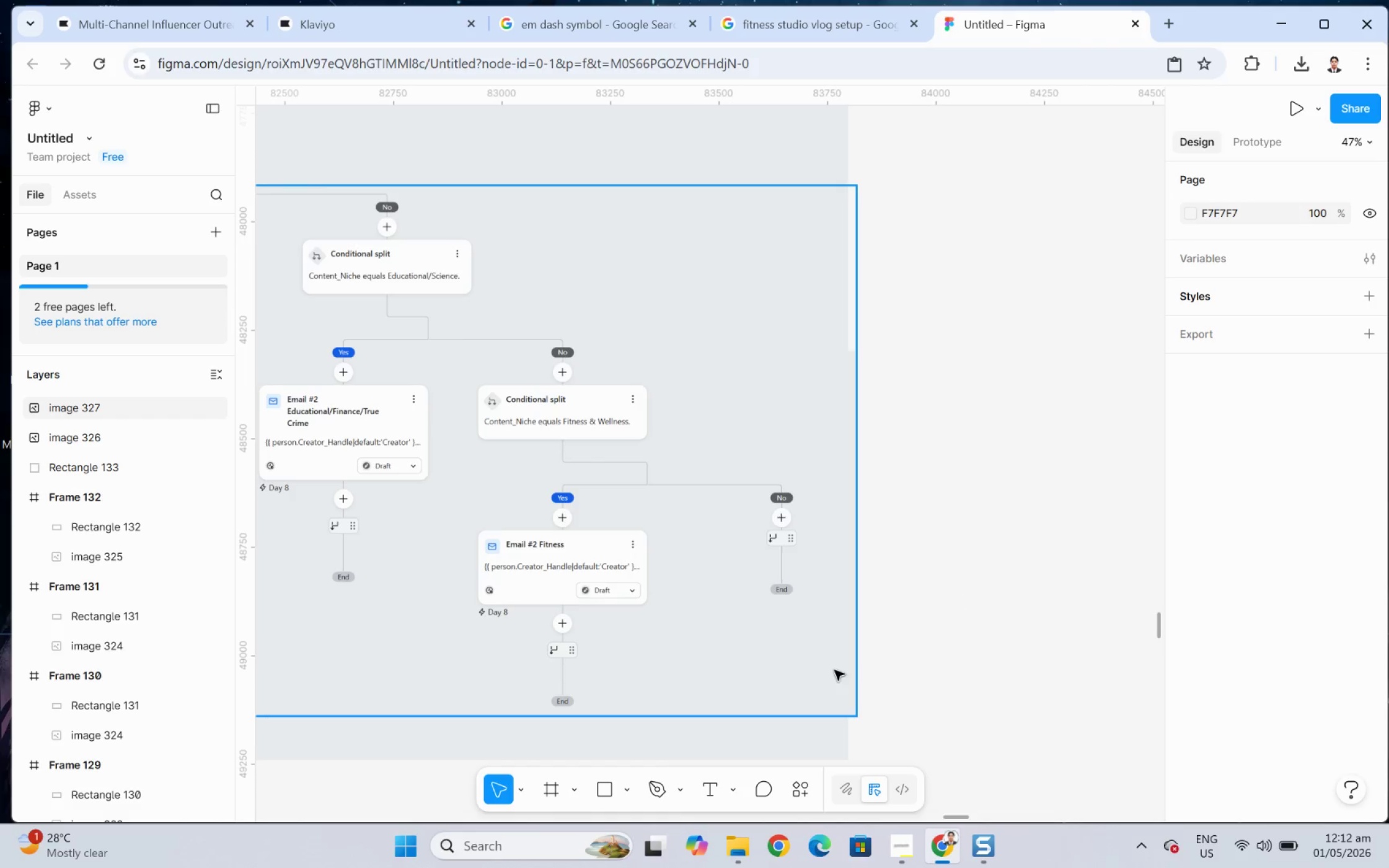 
scroll: coordinate [961, 595], scroll_direction: up, amount: 10.0
 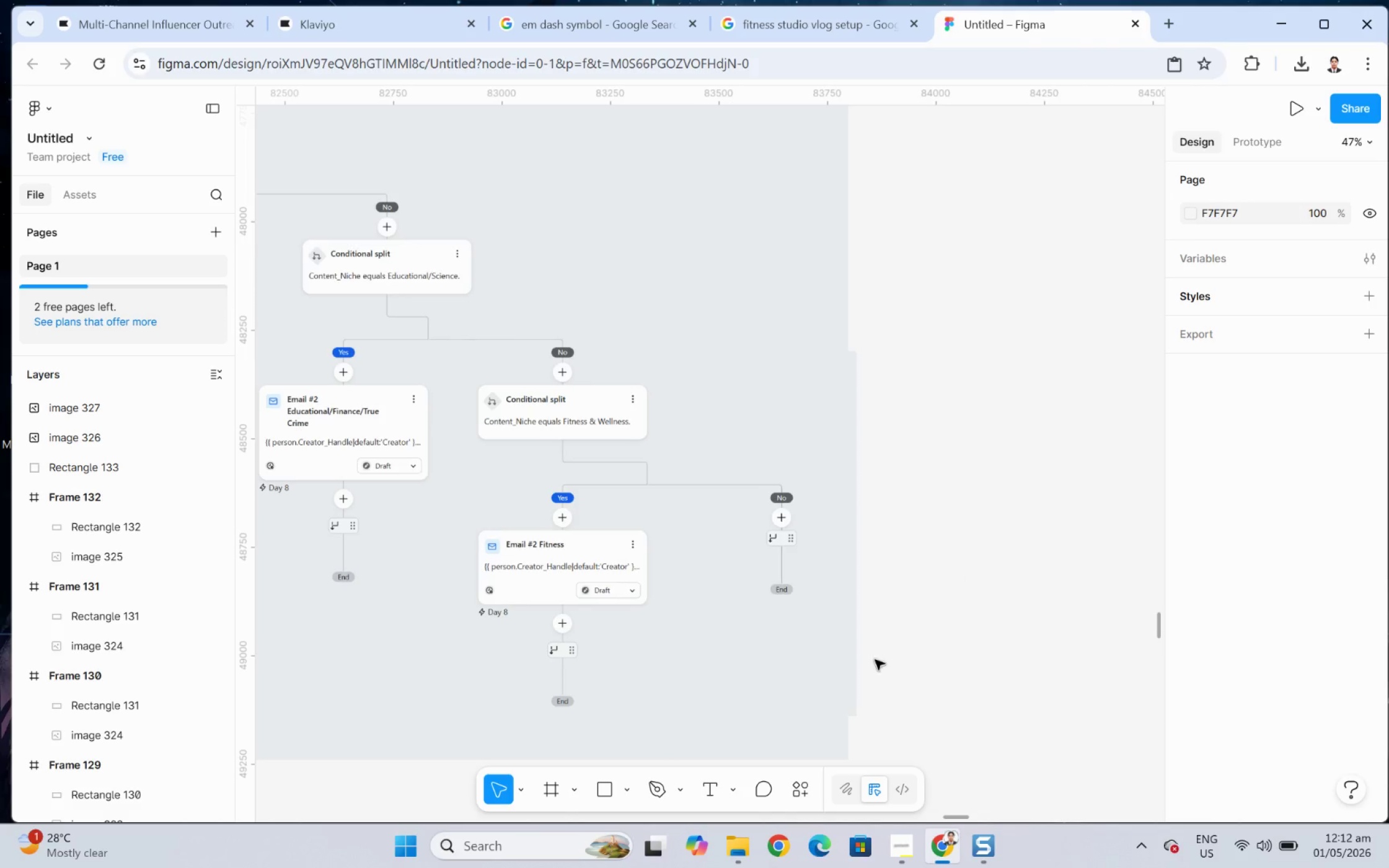 
left_click([800, 667])
 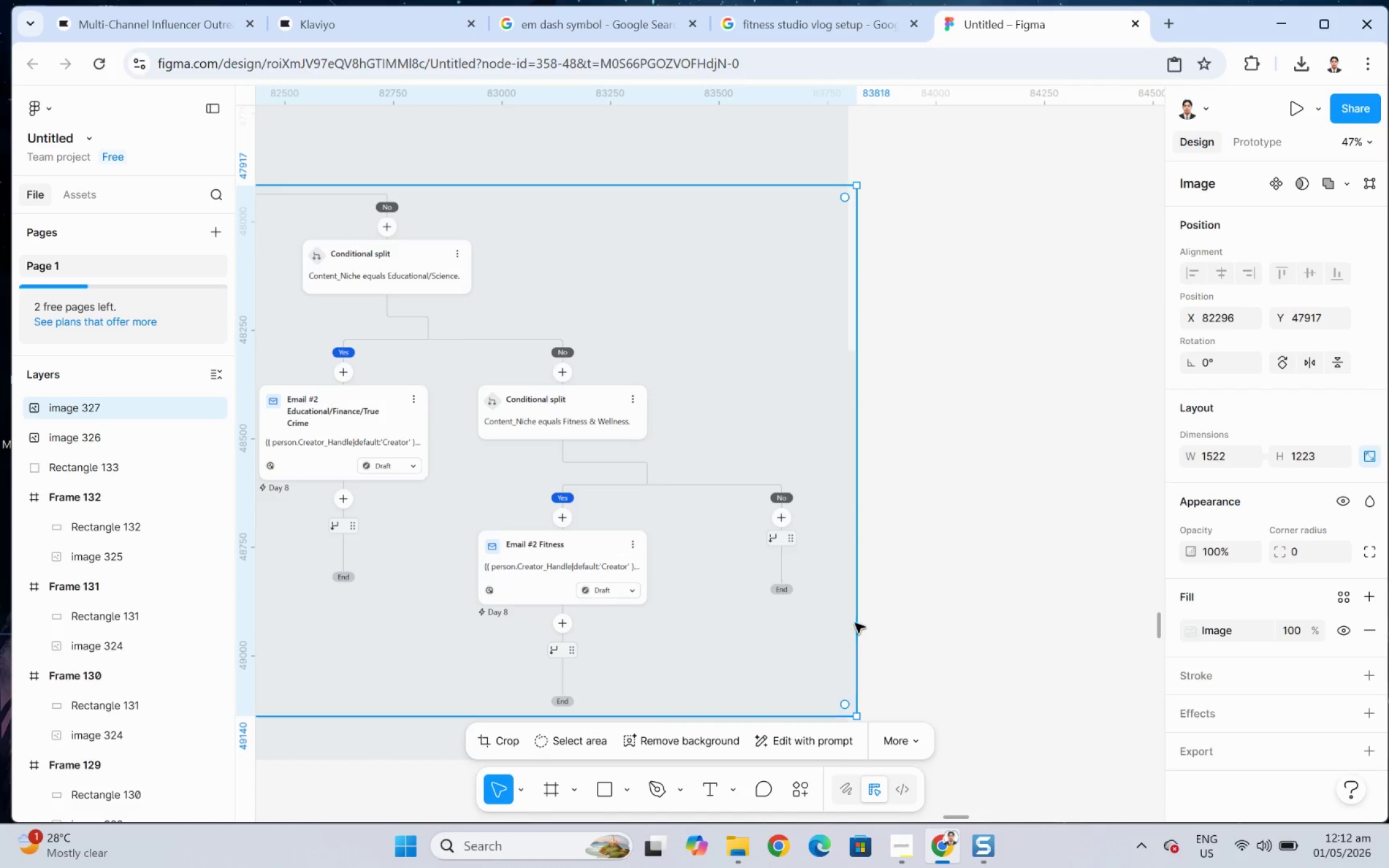 
scroll: coordinate [842, 612], scroll_direction: down, amount: 6.0
 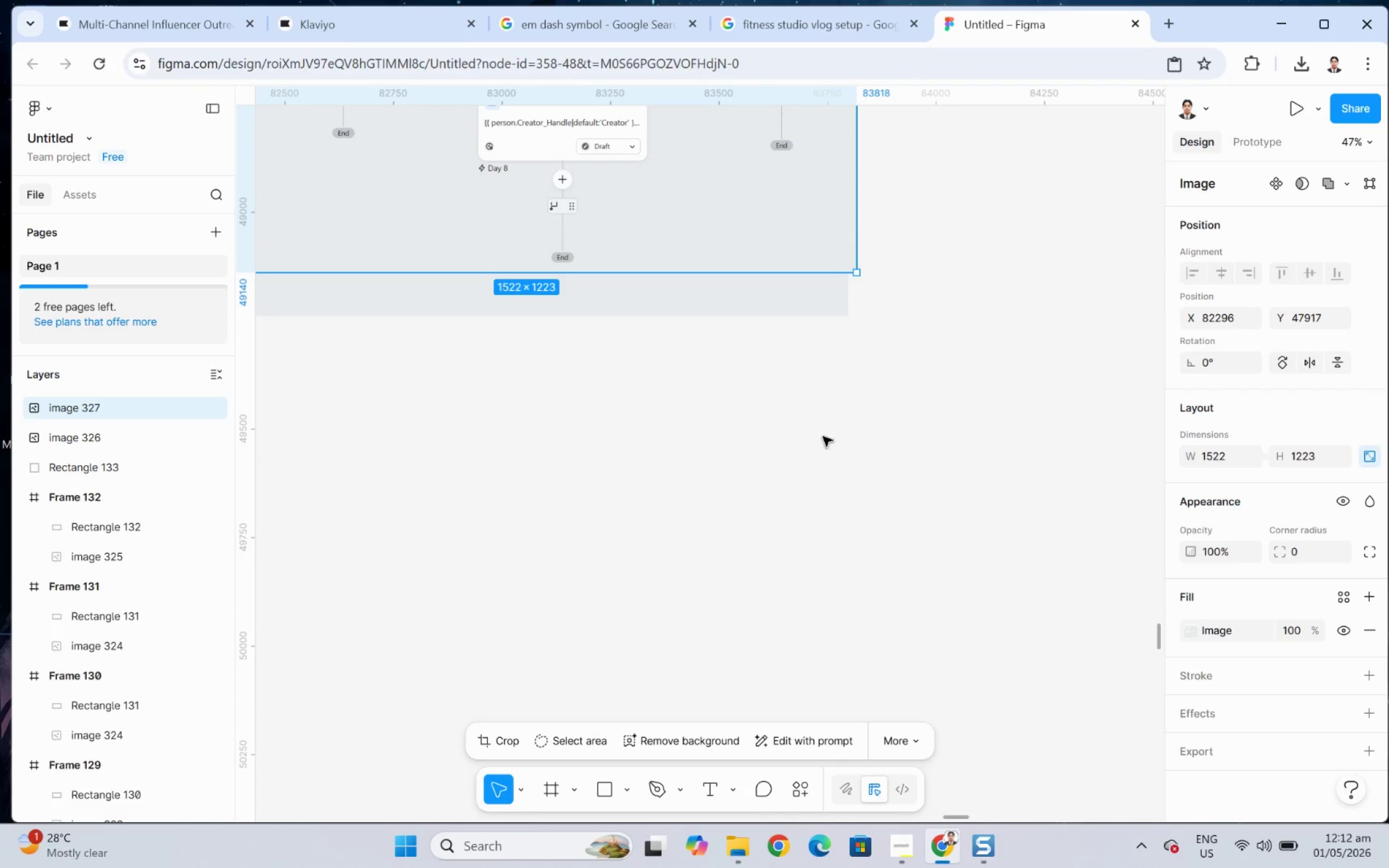 
scroll: coordinate [822, 421], scroll_direction: up, amount: 5.0
 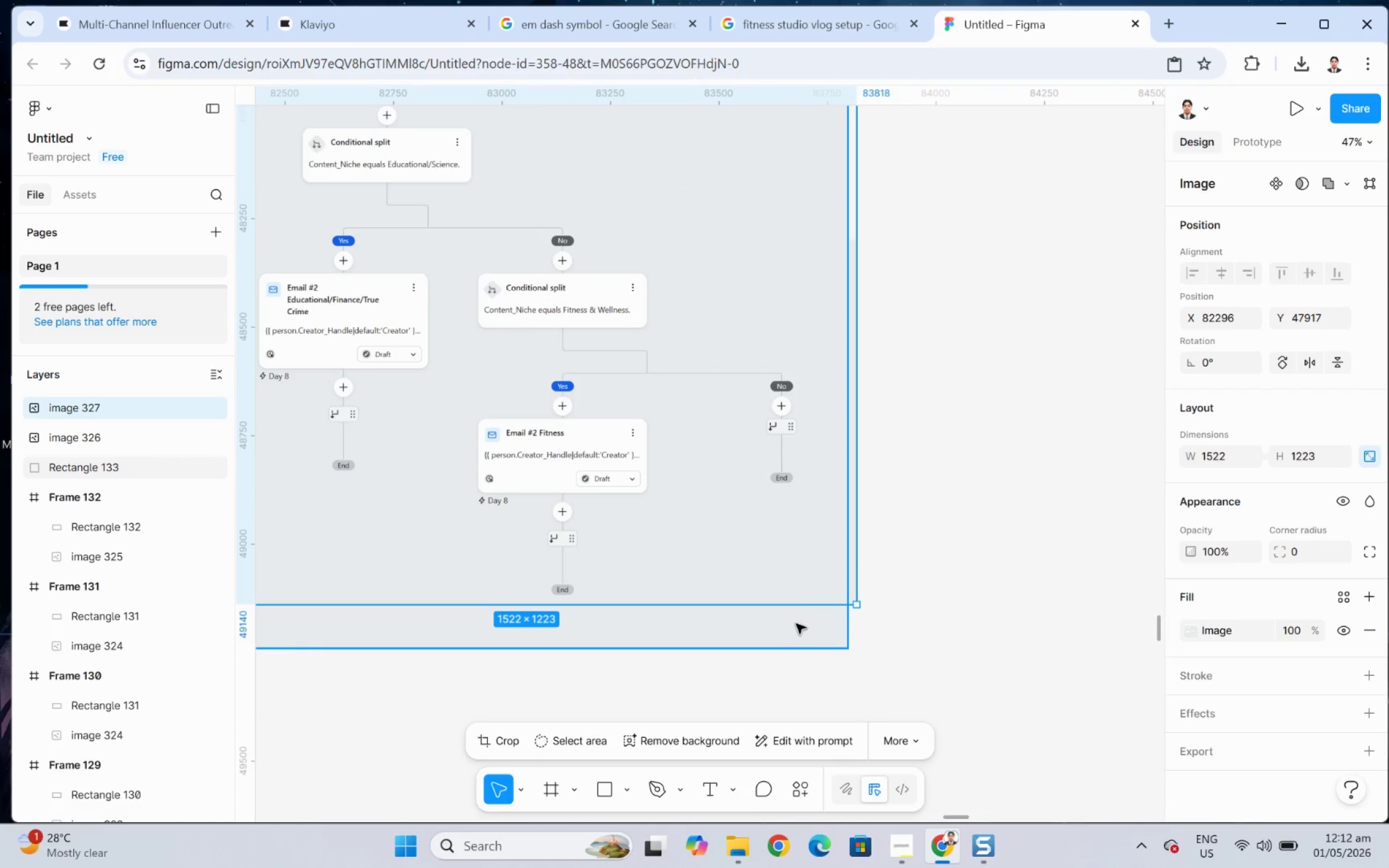 
left_click([798, 625])
 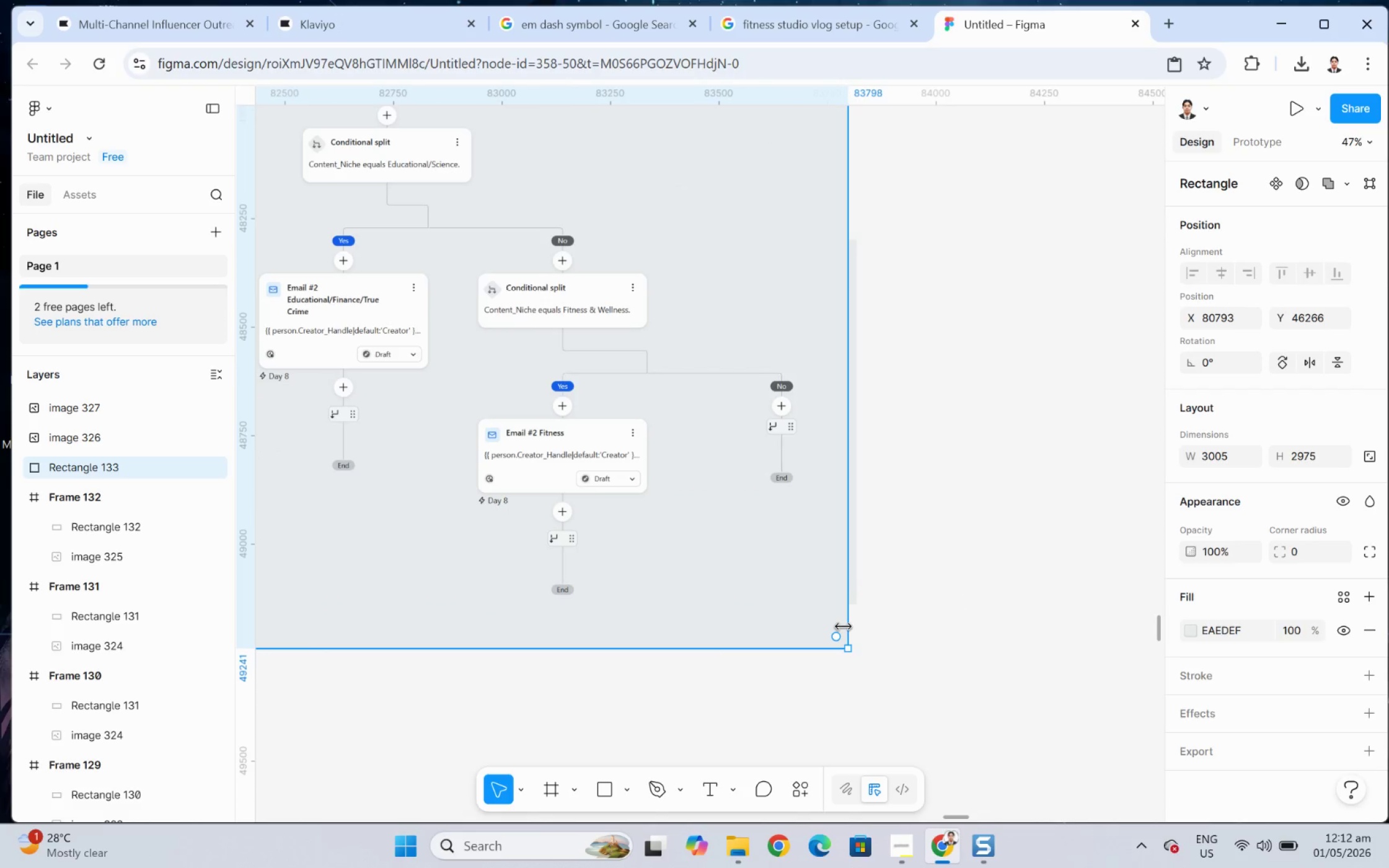 
left_click_drag(start_coordinate=[845, 626], to_coordinate=[855, 626])
 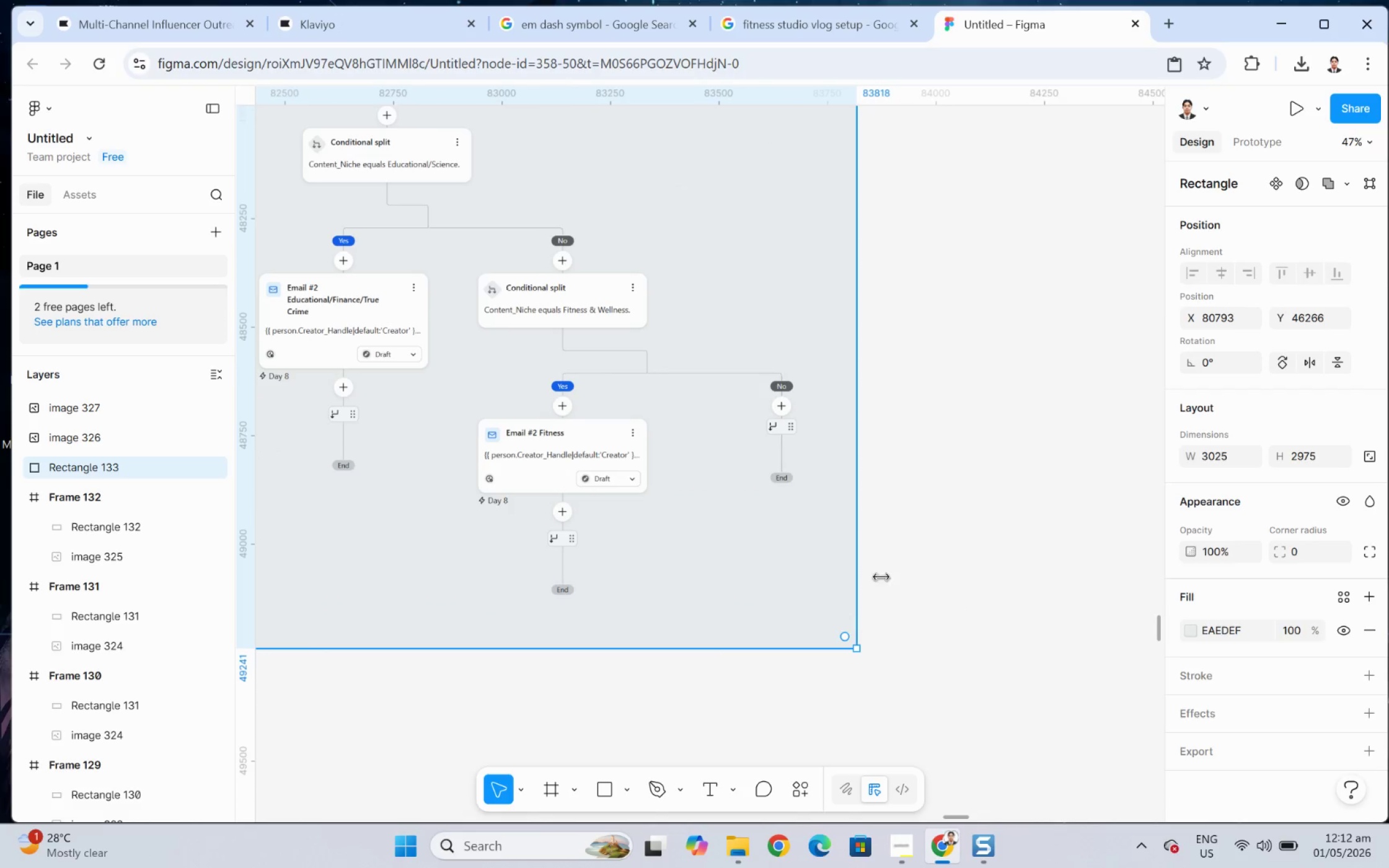 
left_click([938, 521])
 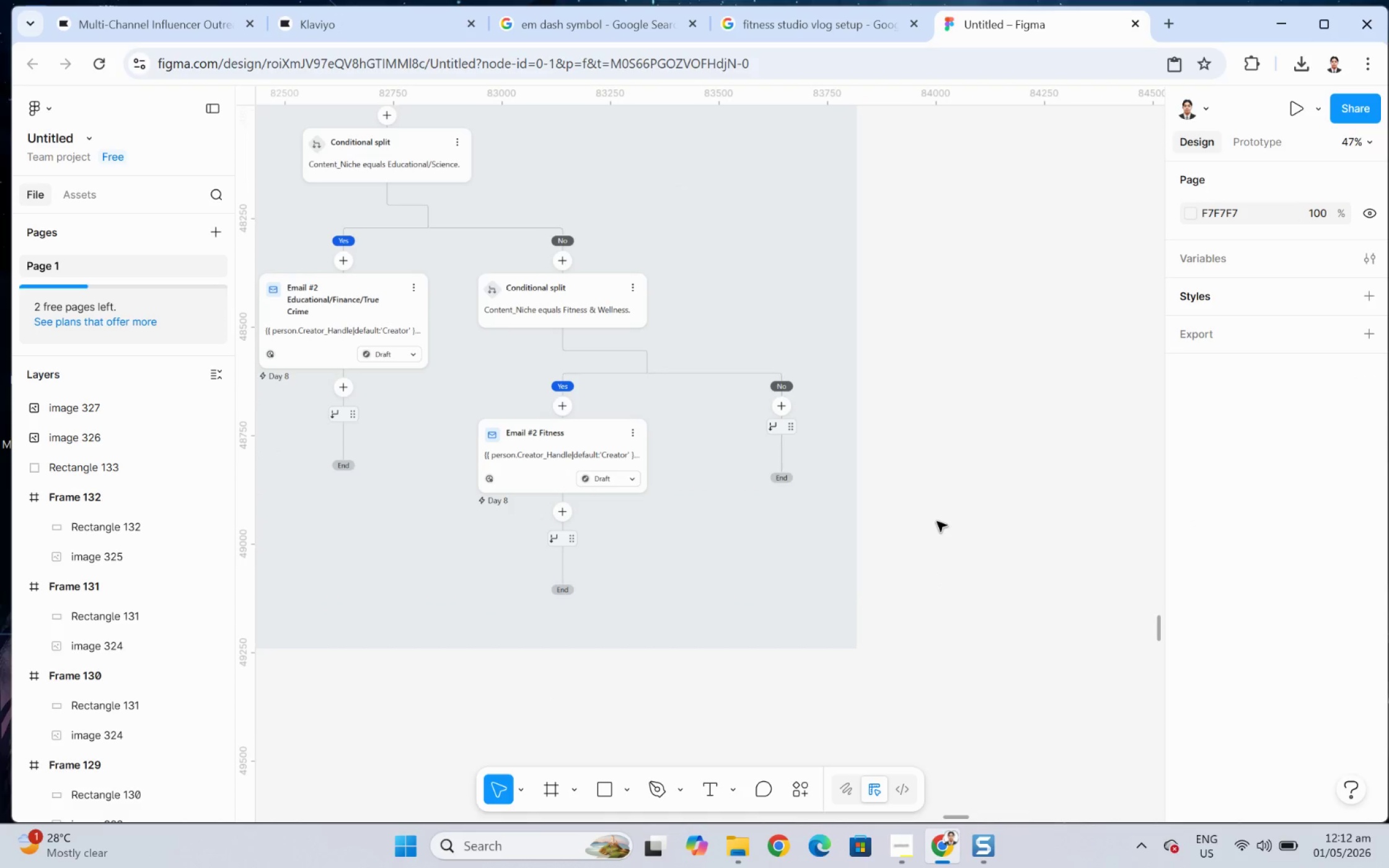 
hold_key(key=ControlLeft, duration=2.46)
scroll: coordinate [752, 496], scroll_direction: up, amount: 1.0
 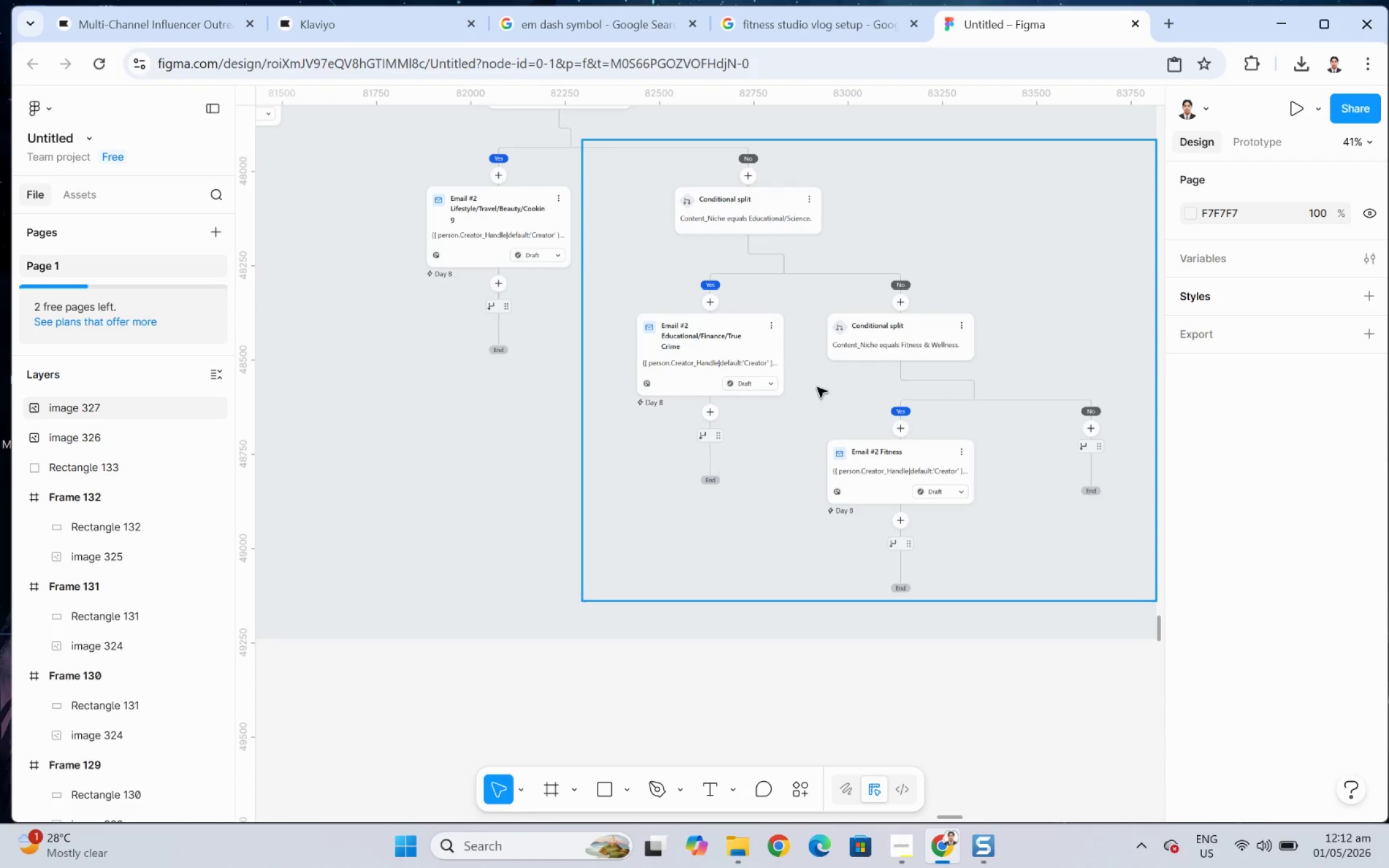 
hold_key(key=ControlLeft, duration=2.52)
scroll: coordinate [747, 375], scroll_direction: down, amount: 6.0
 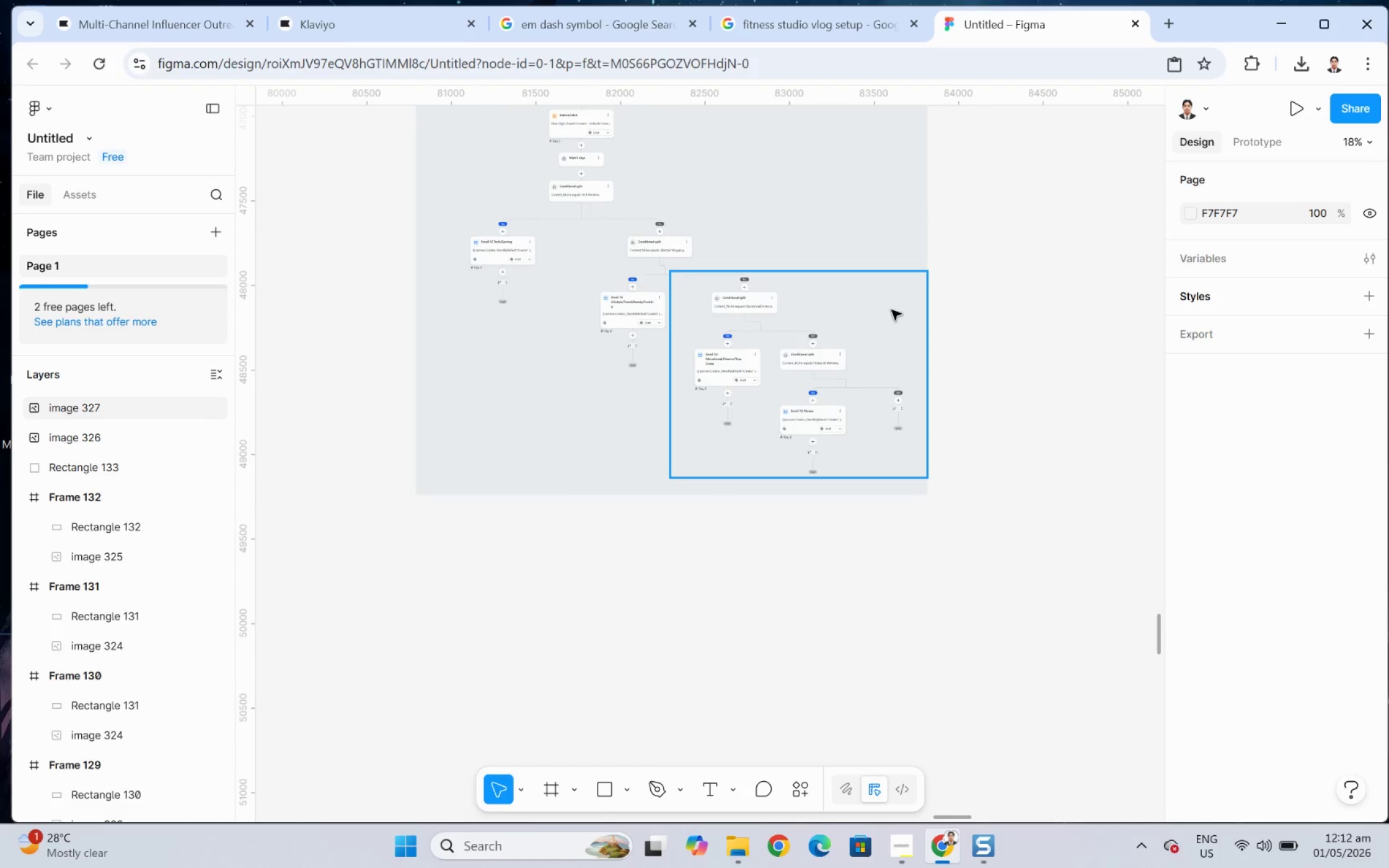 
scroll: coordinate [709, 318], scroll_direction: up, amount: 12.0
 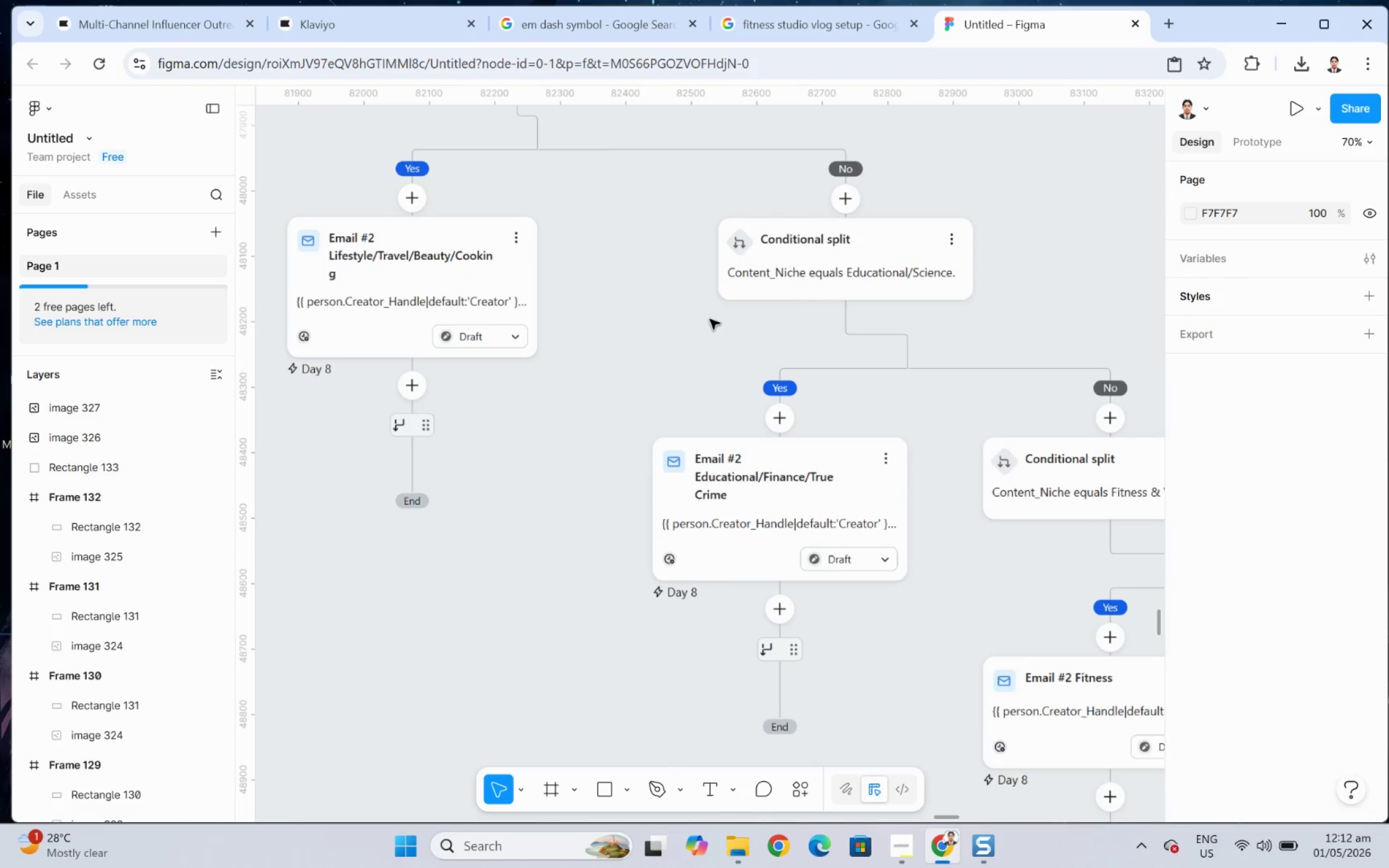 
hold_key(key=ControlLeft, duration=0.79)
 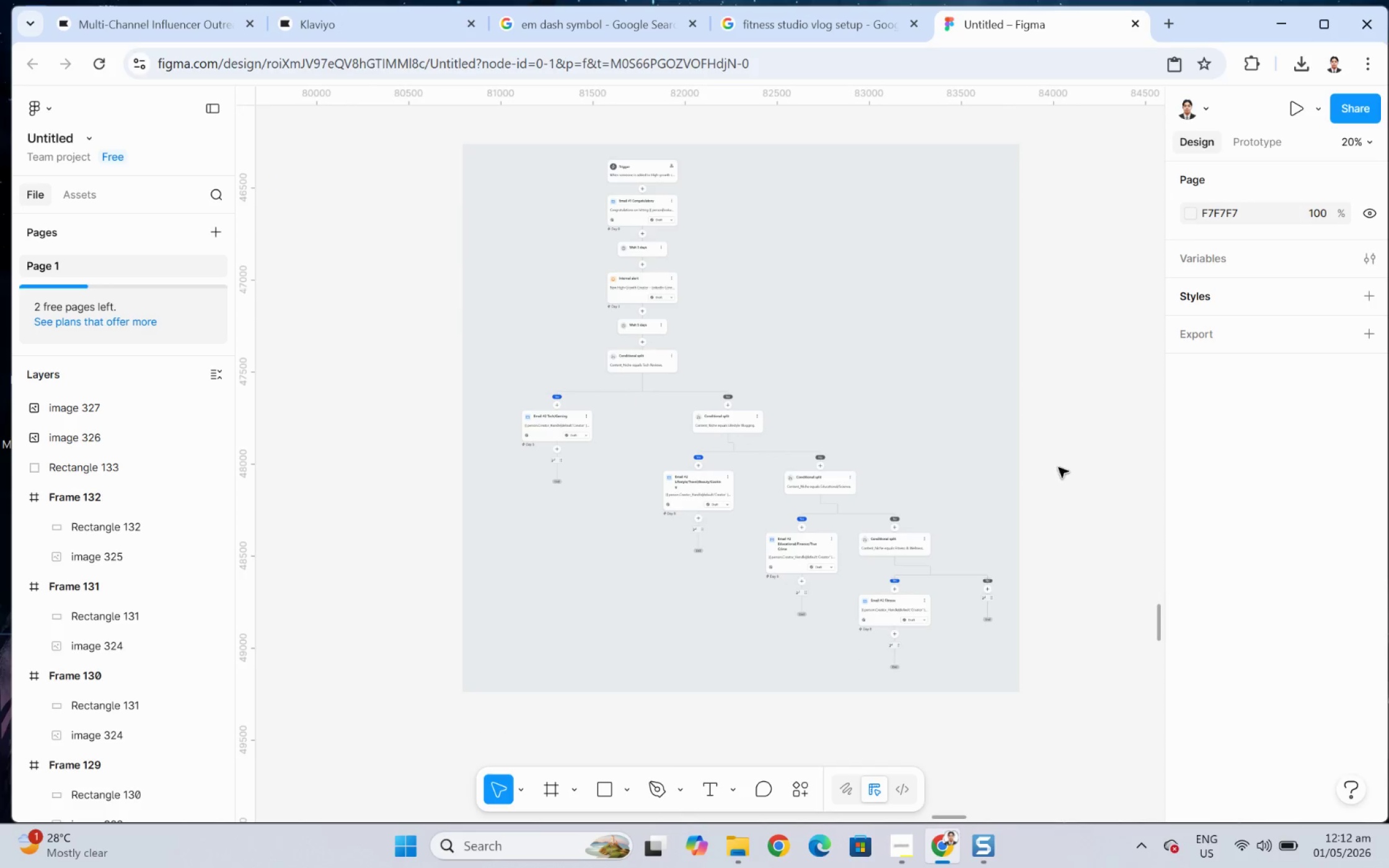 
scroll: coordinate [1056, 501], scroll_direction: down, amount: 7.0
 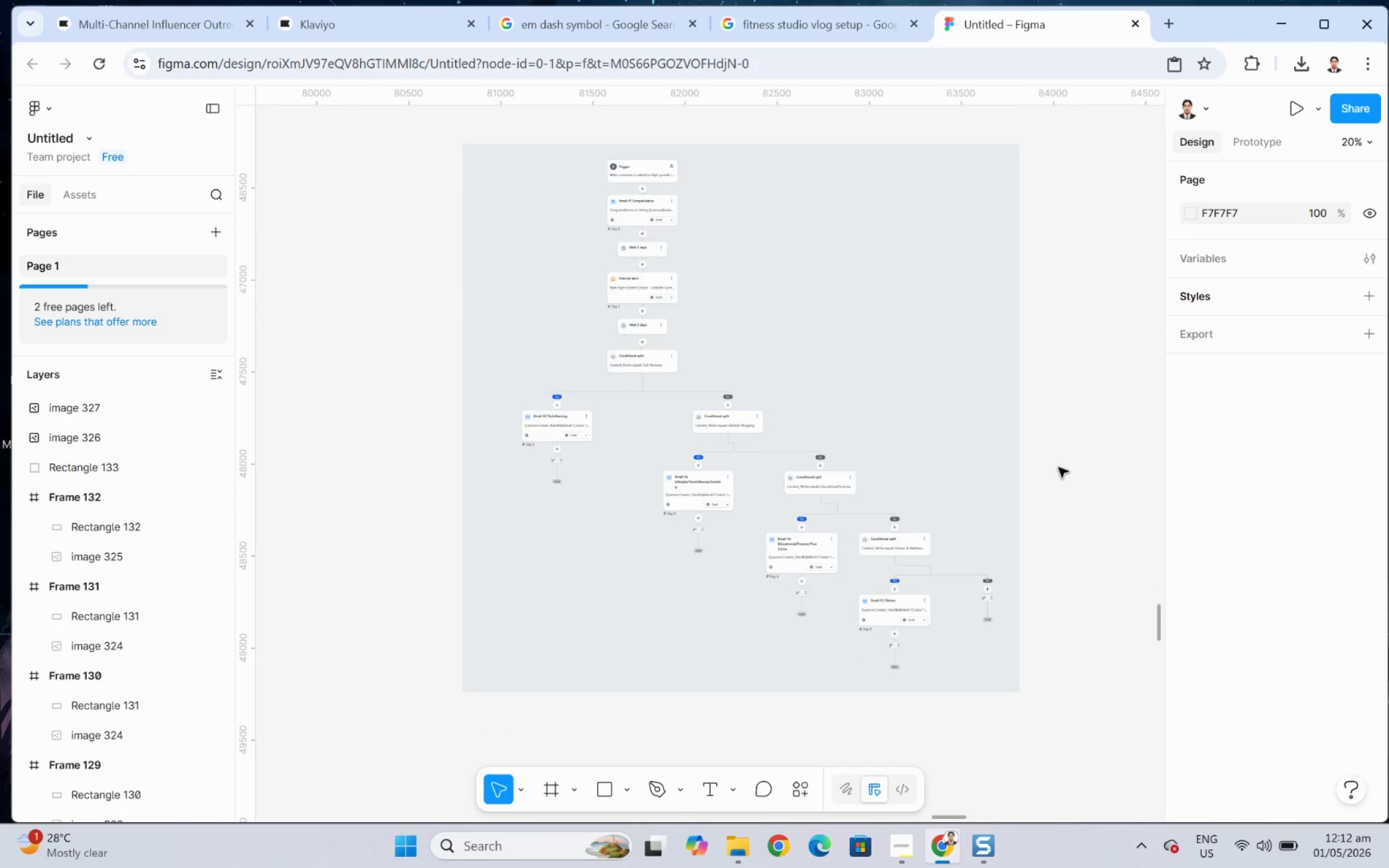 
hold_key(key=ControlLeft, duration=5.8)
scroll: coordinate [602, 333], scroll_direction: up, amount: 10.0
 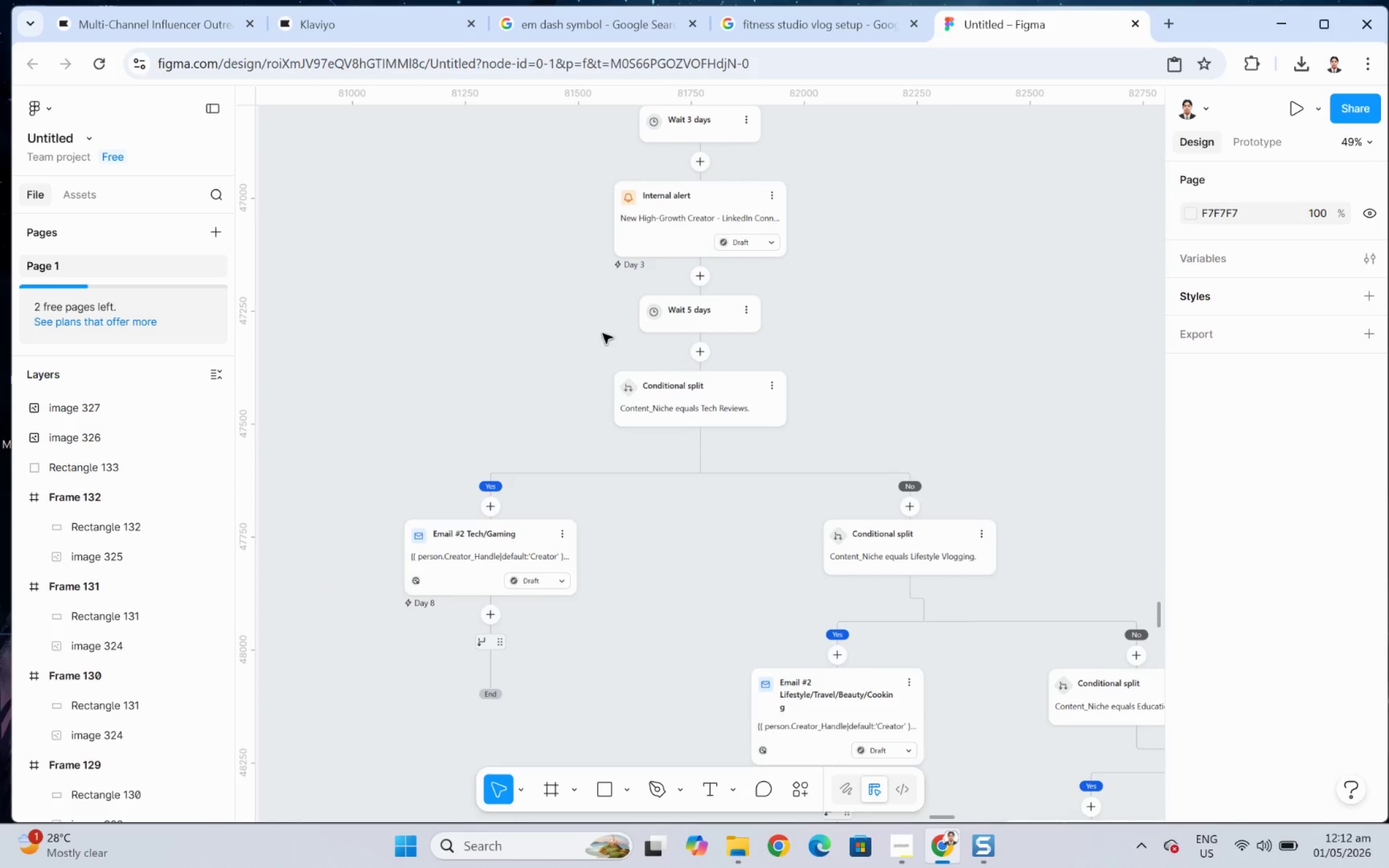 
scroll: coordinate [676, 403], scroll_direction: down, amount: 13.0
 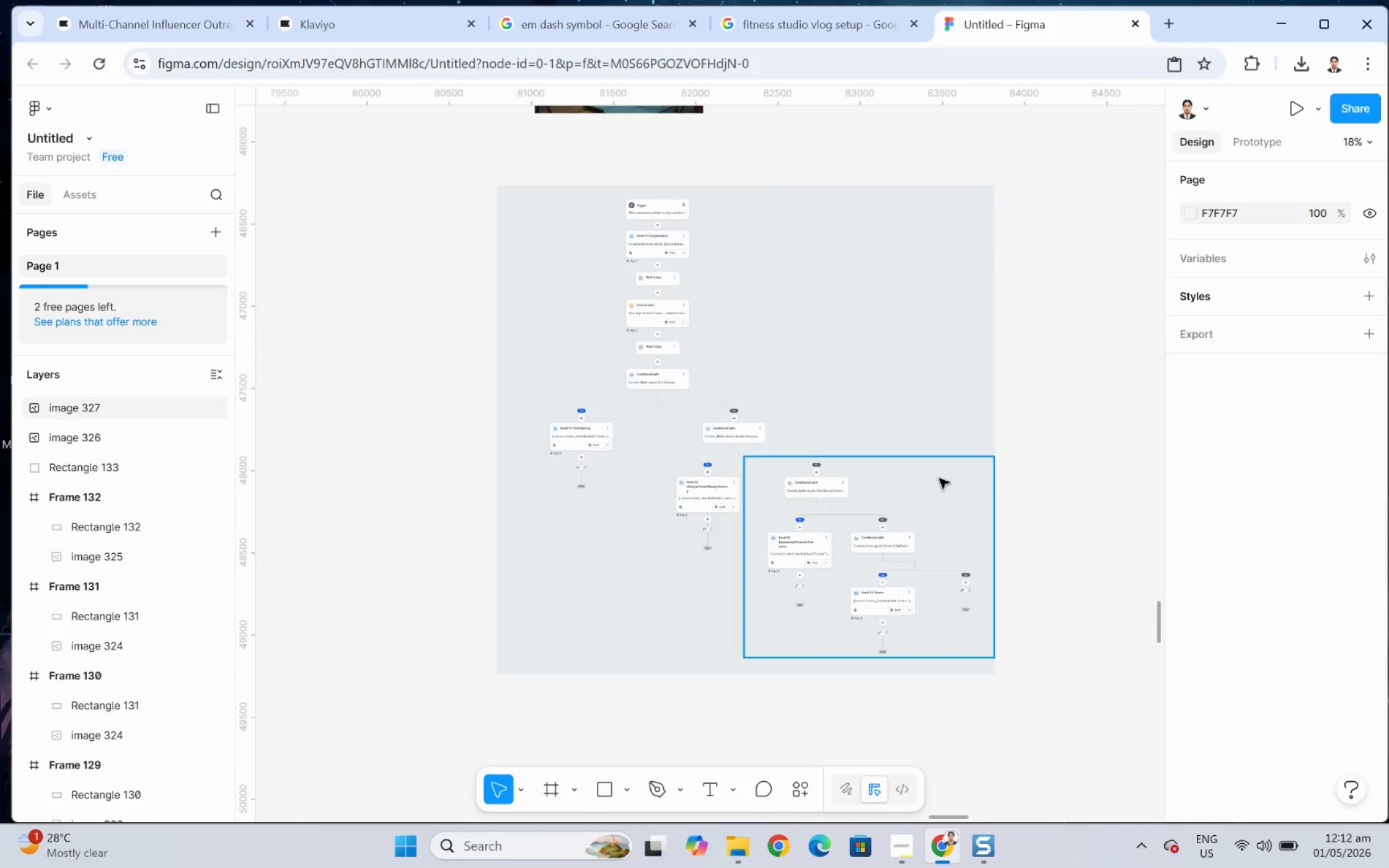 
scroll: coordinate [1039, 452], scroll_direction: up, amount: 1.0
 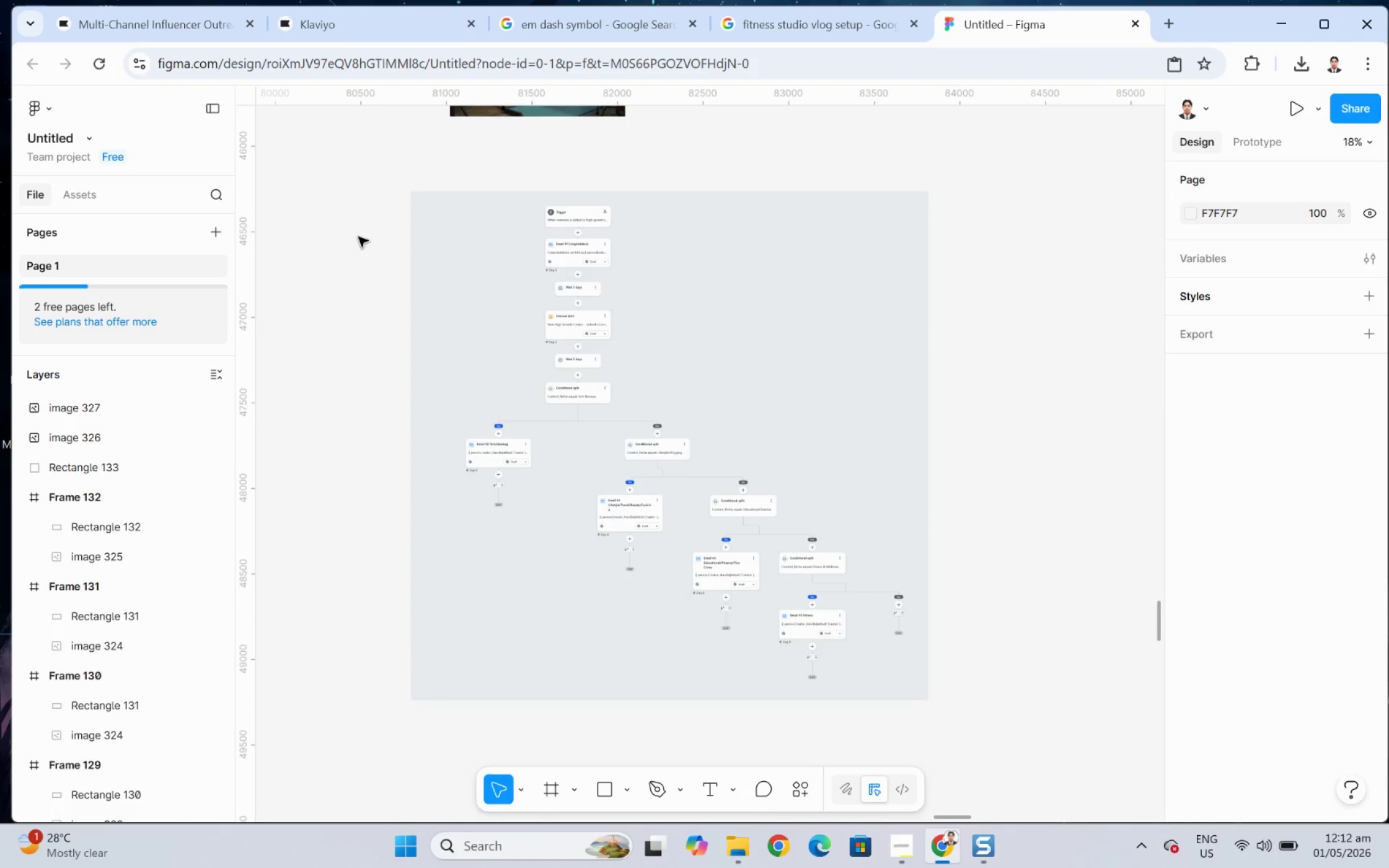 
left_click_drag(start_coordinate=[361, 193], to_coordinate=[987, 737])
 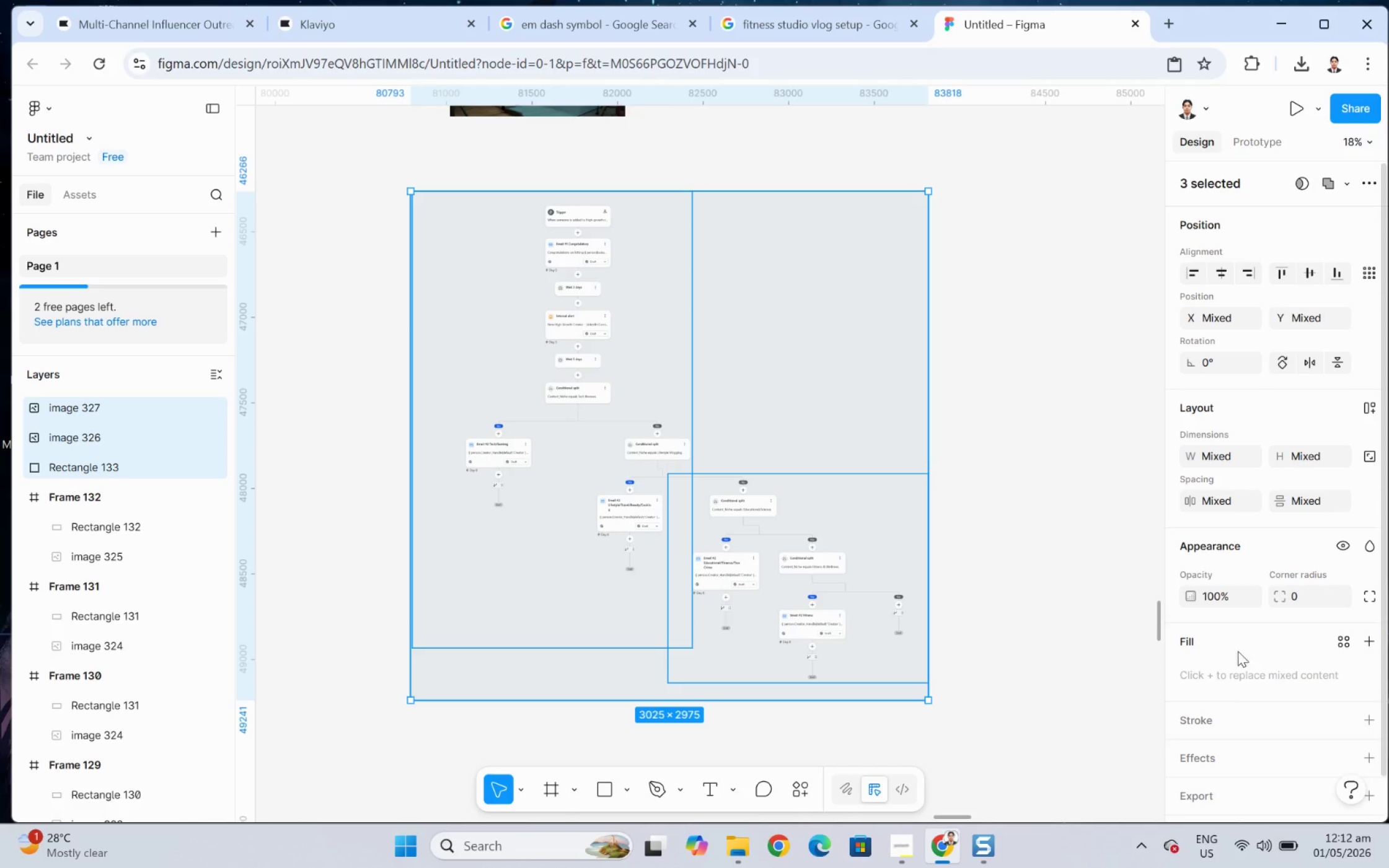 
right_click([880, 524])
 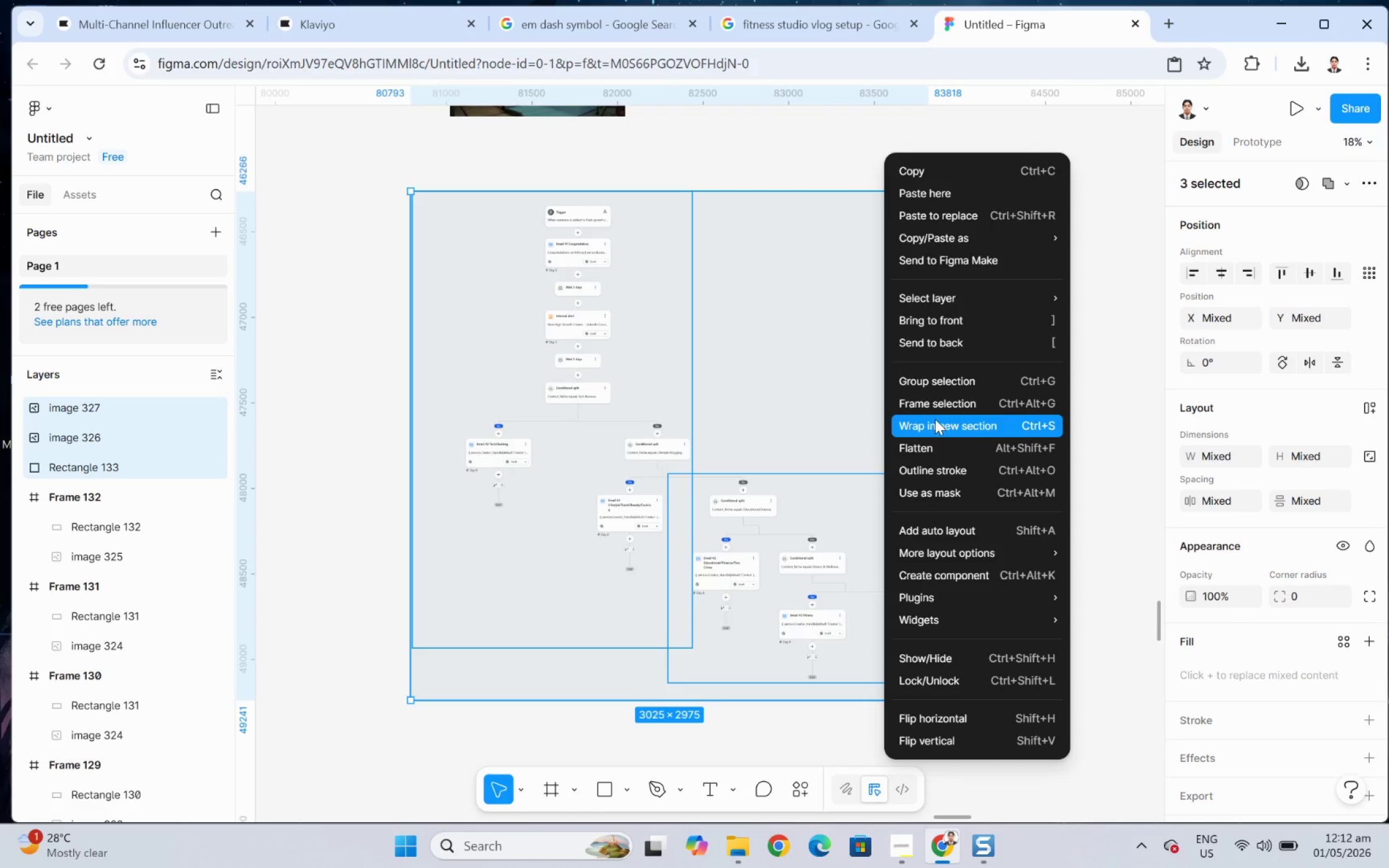 
left_click([936, 408])
 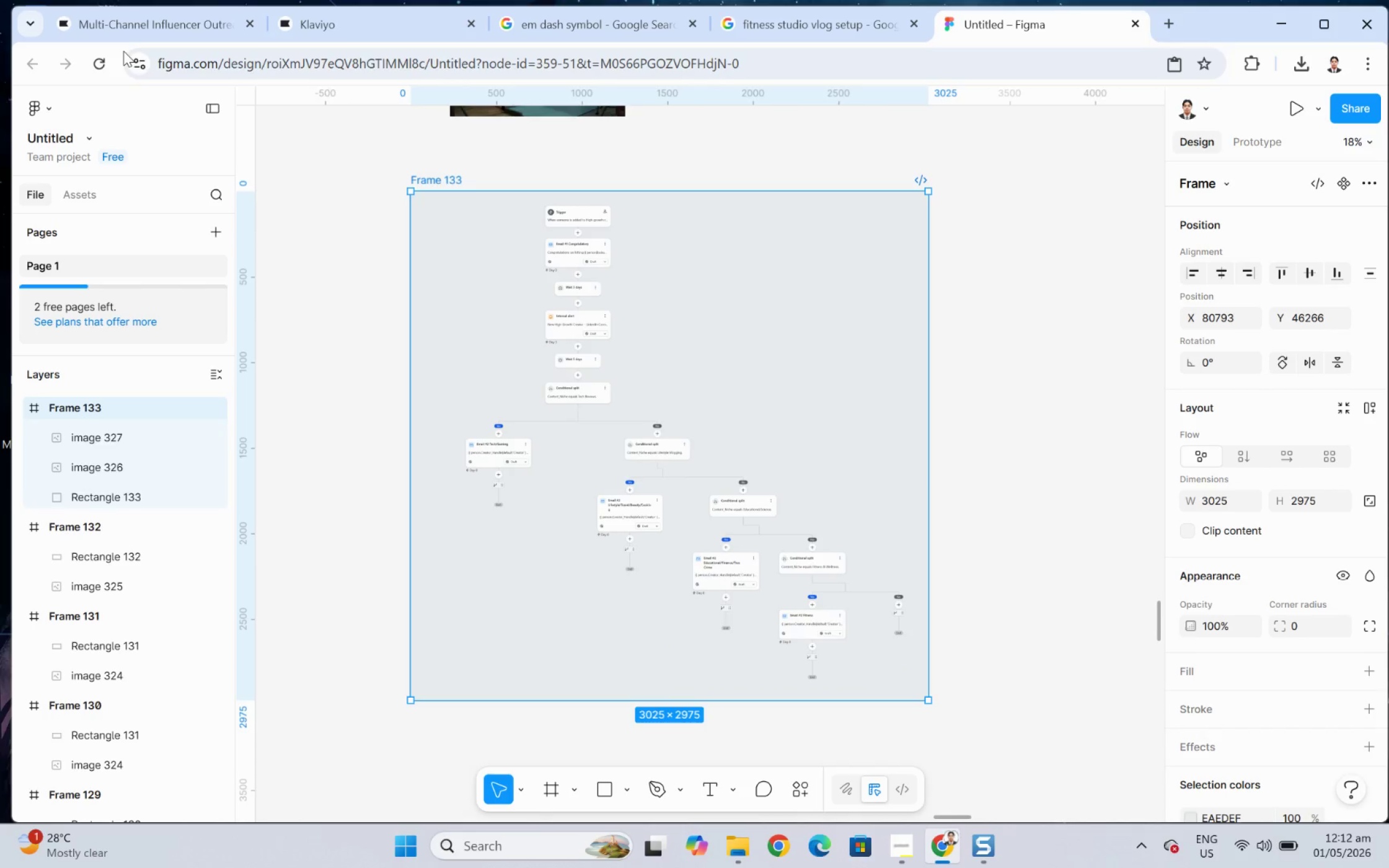 
left_click([141, 14])
 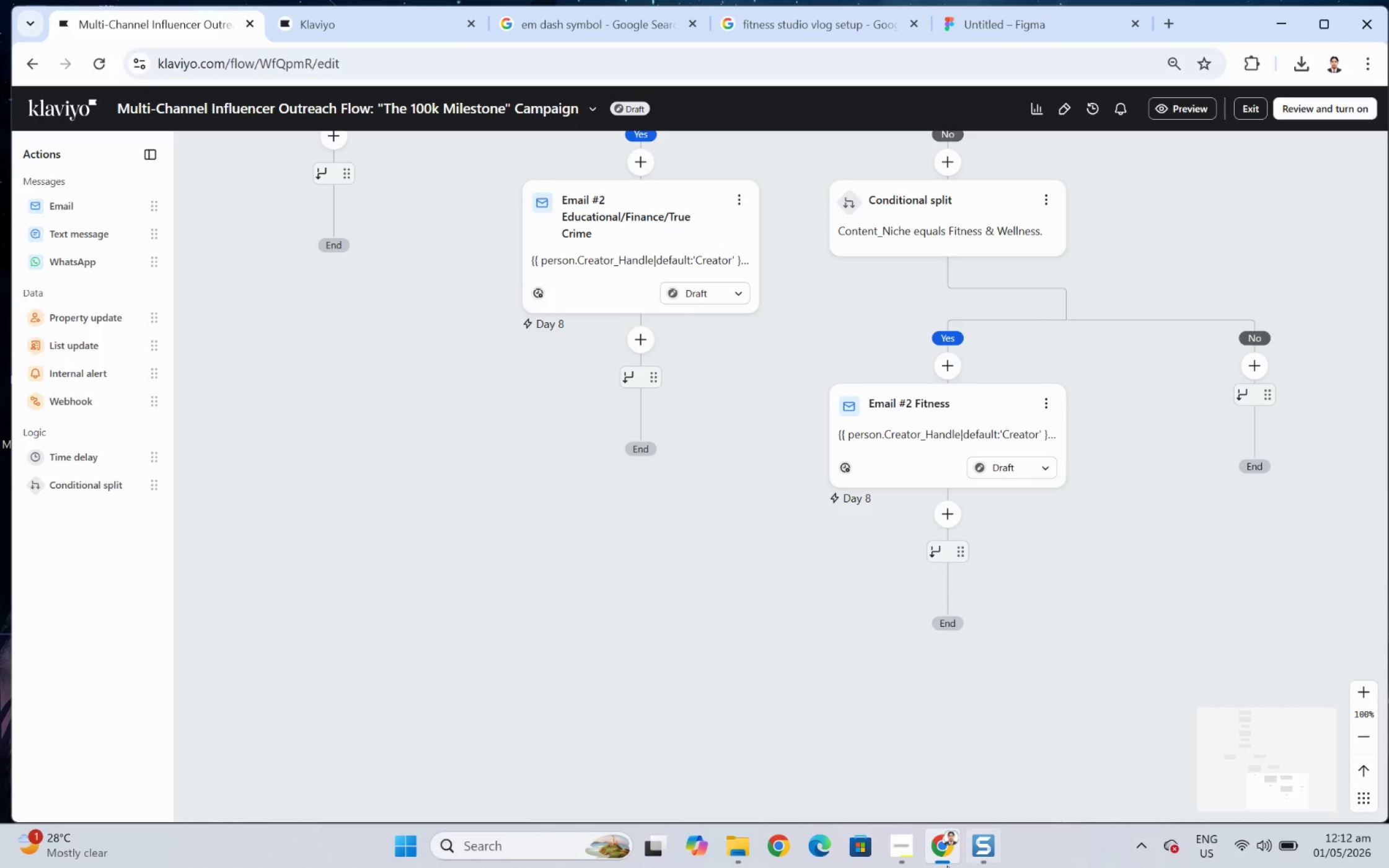 
left_click([906, 840])